 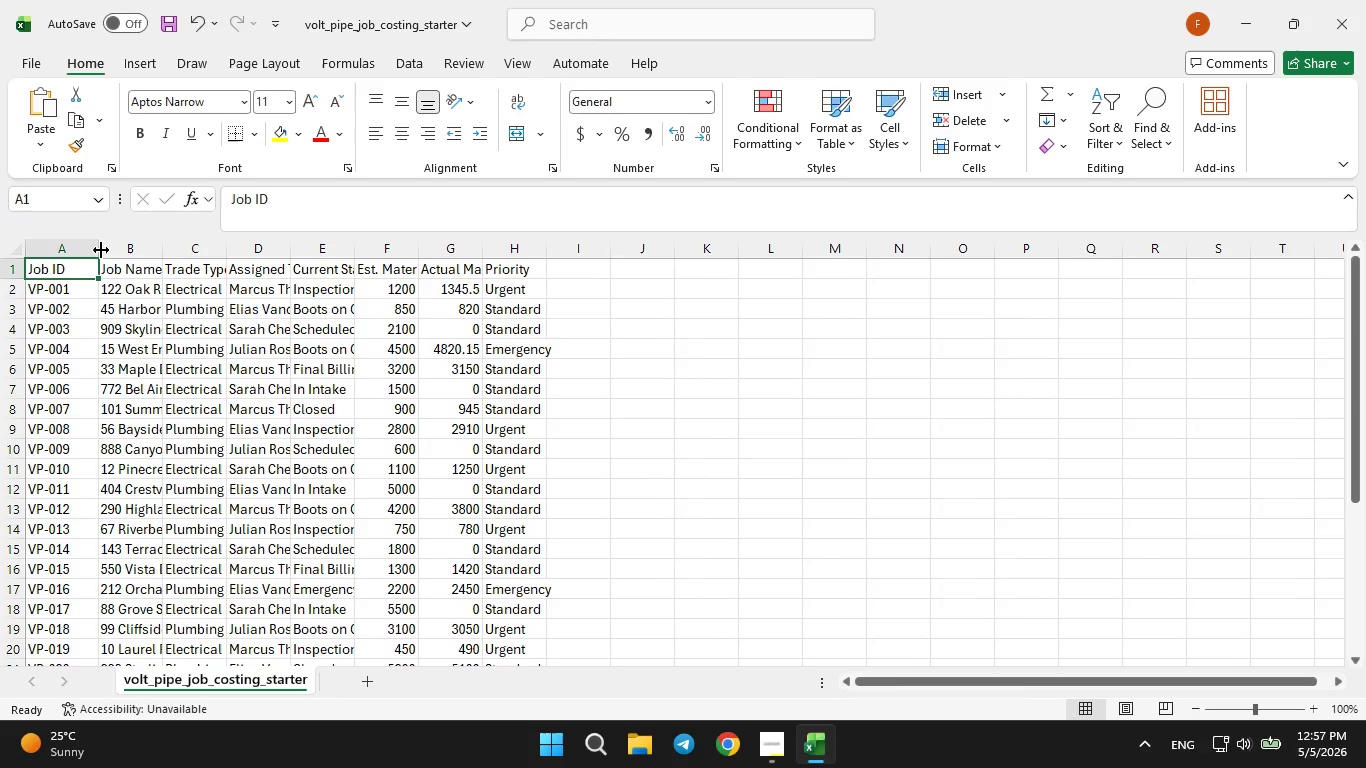 
double_click([114, 251])
 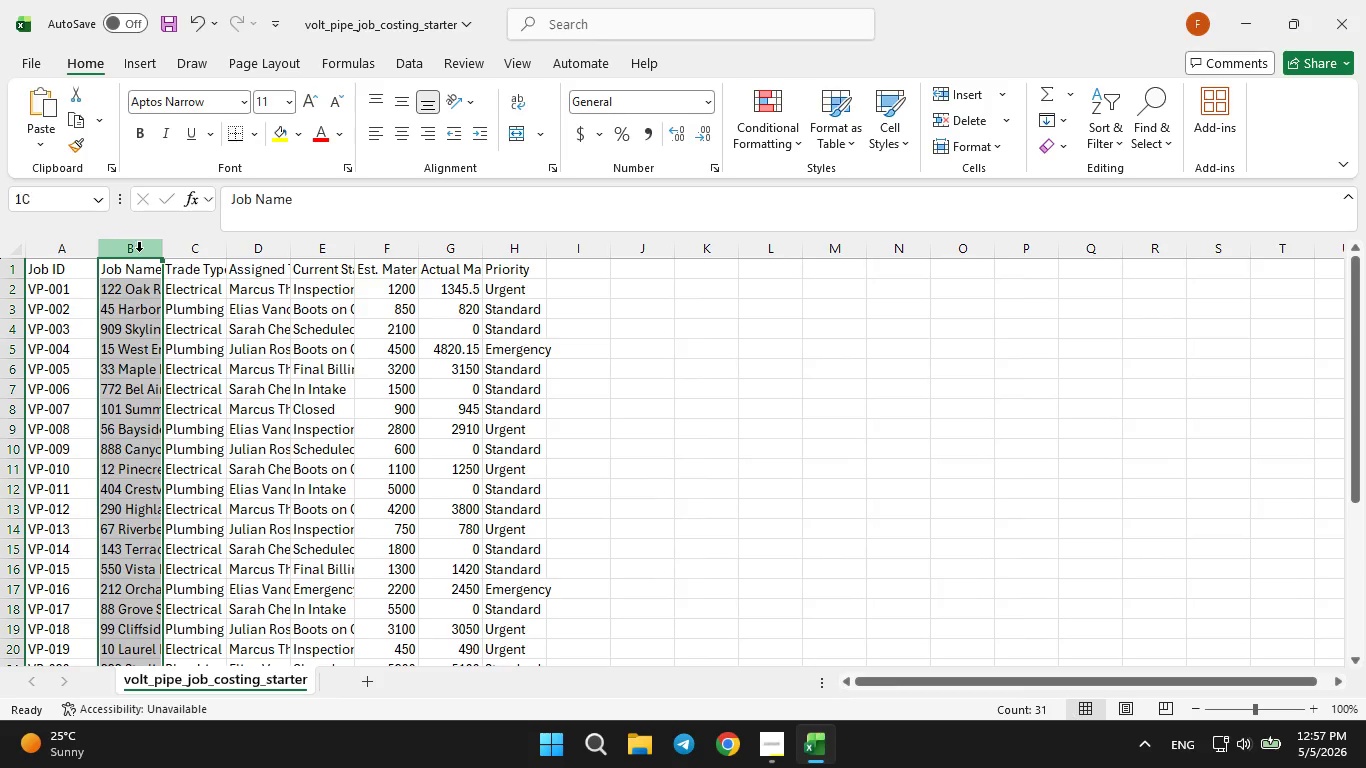 
left_click([139, 251])
 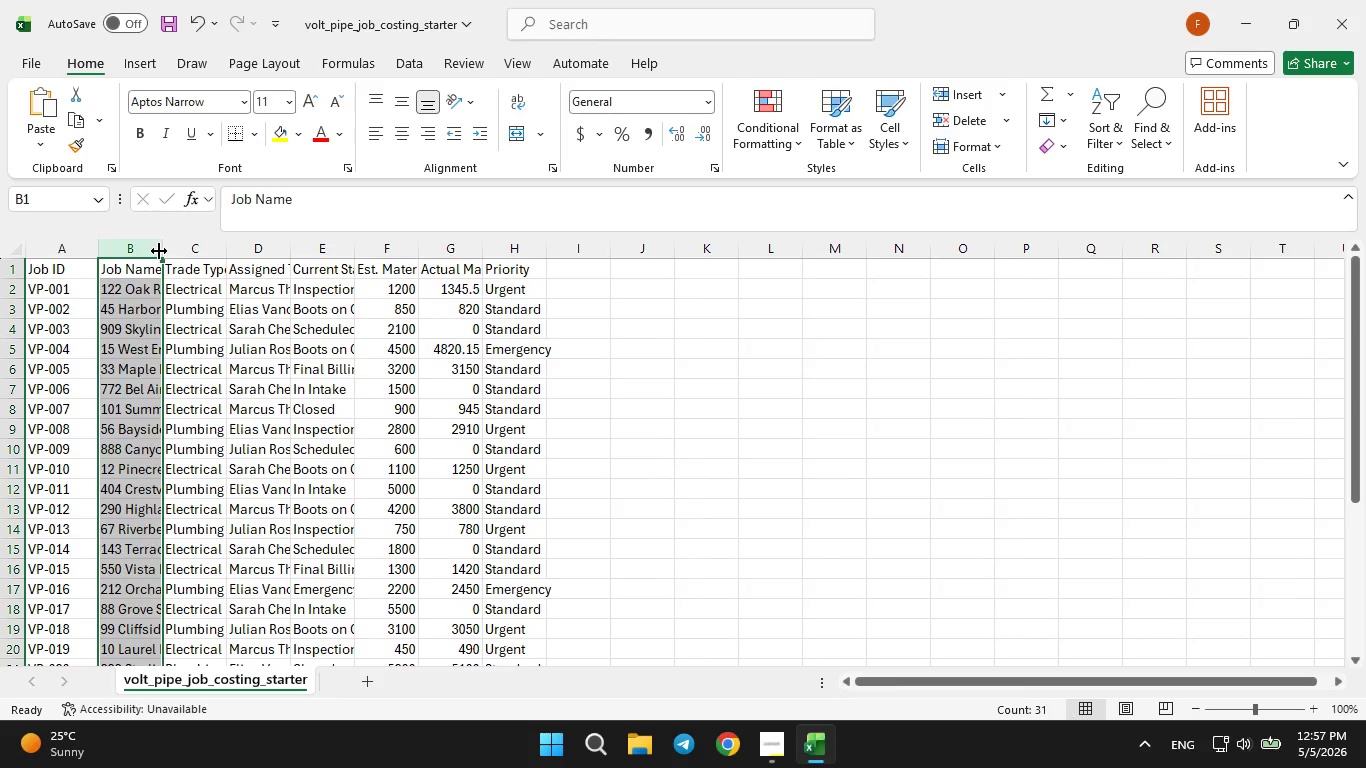 
double_click([159, 251])
 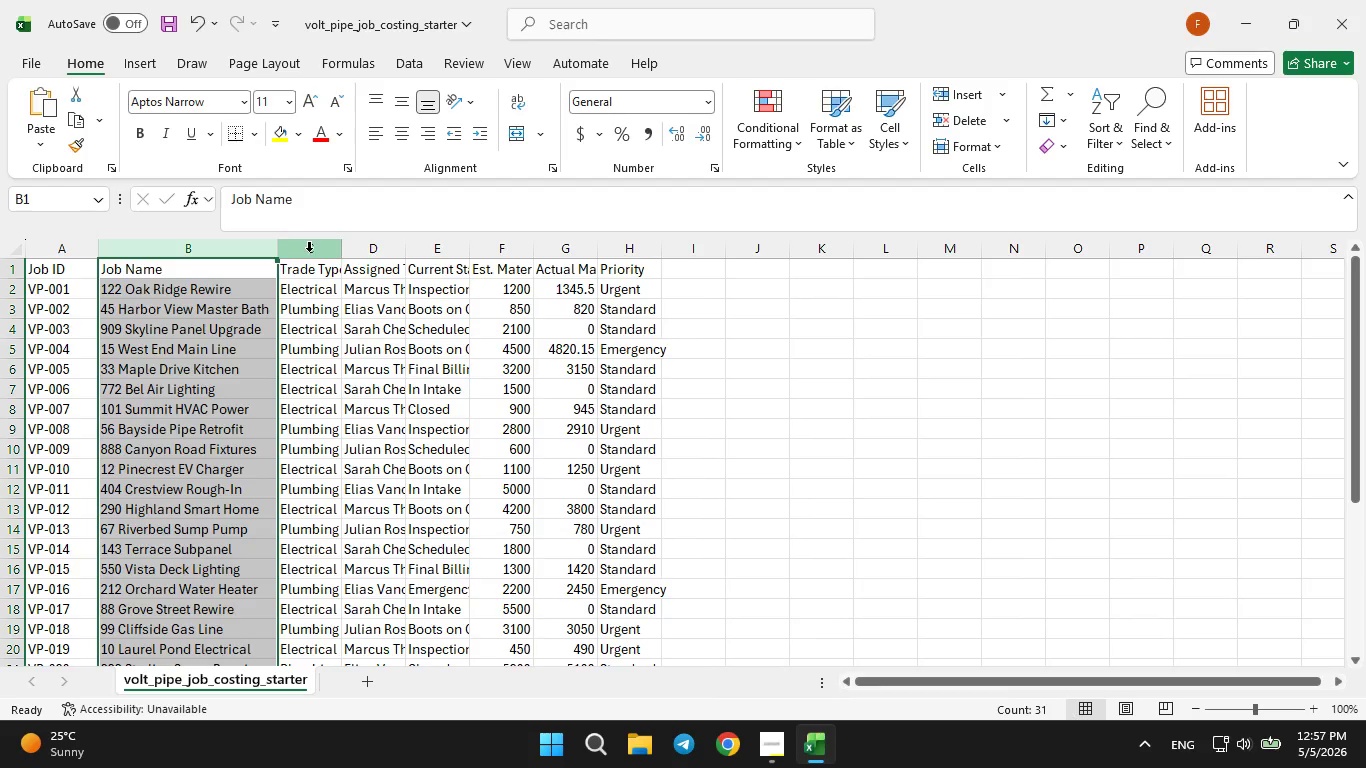 
double_click([308, 251])
 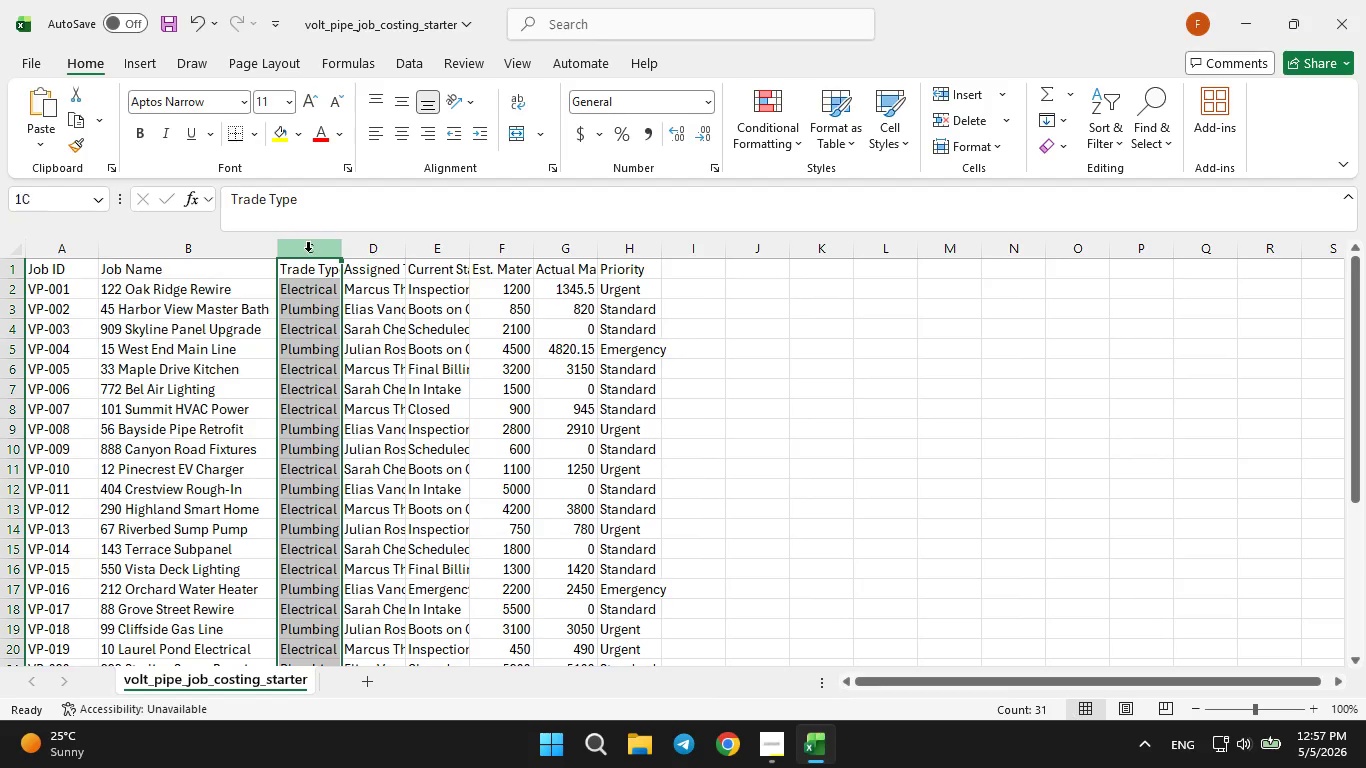 
triple_click([308, 251])
 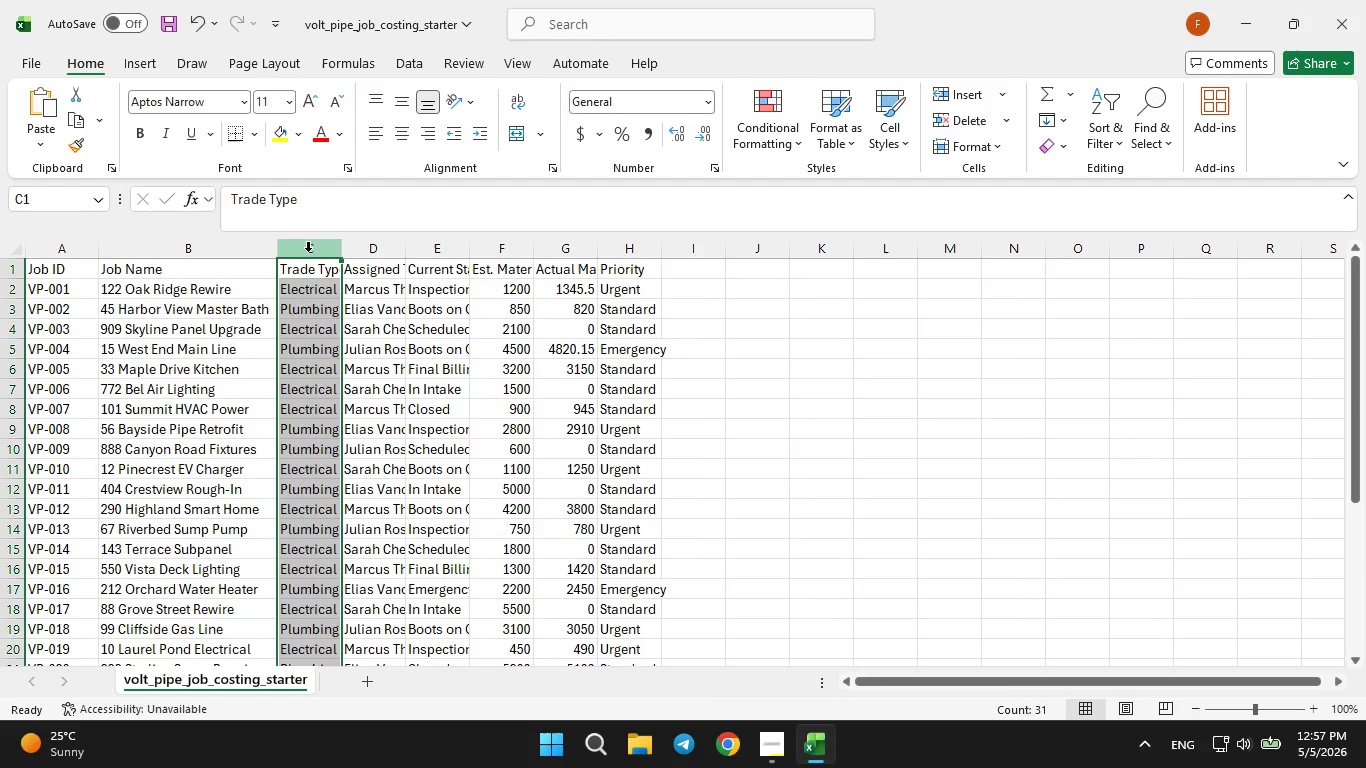 
triple_click([308, 251])
 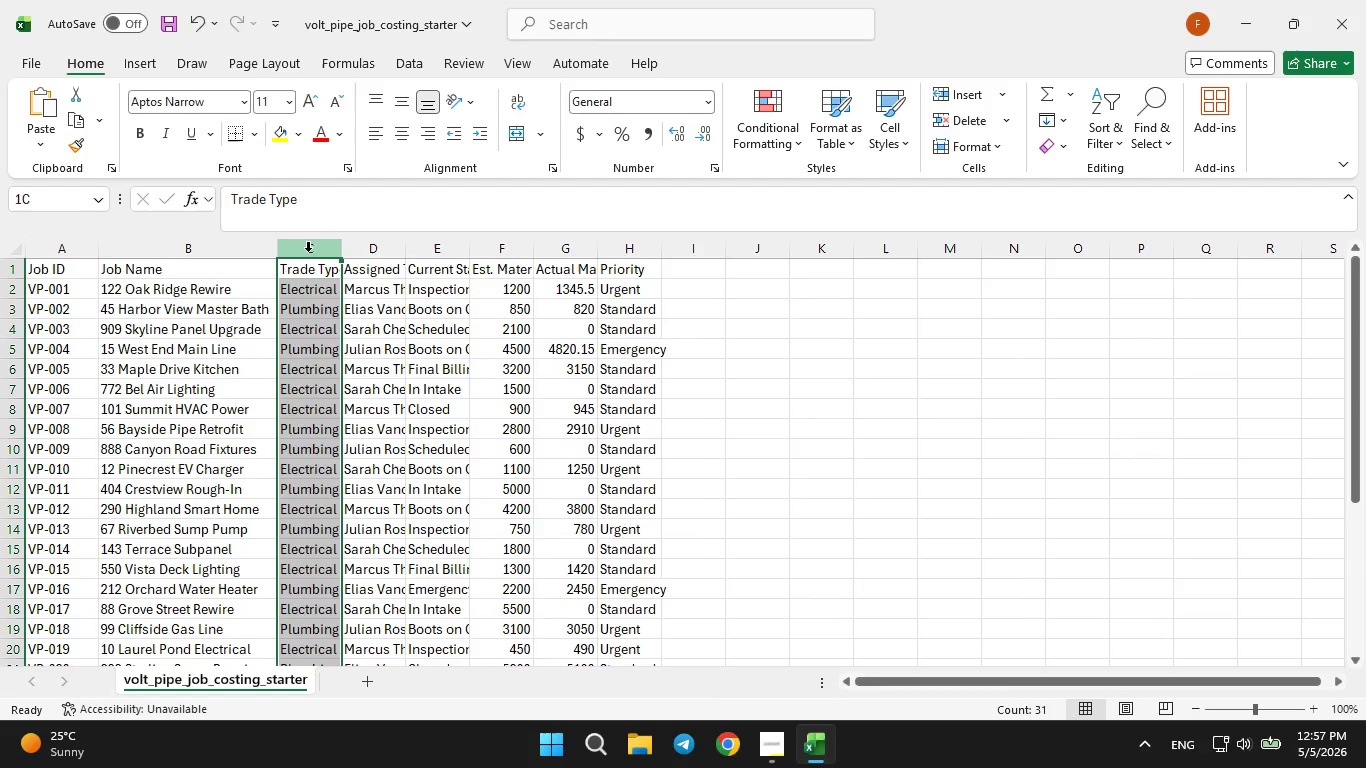 
double_click([308, 251])
 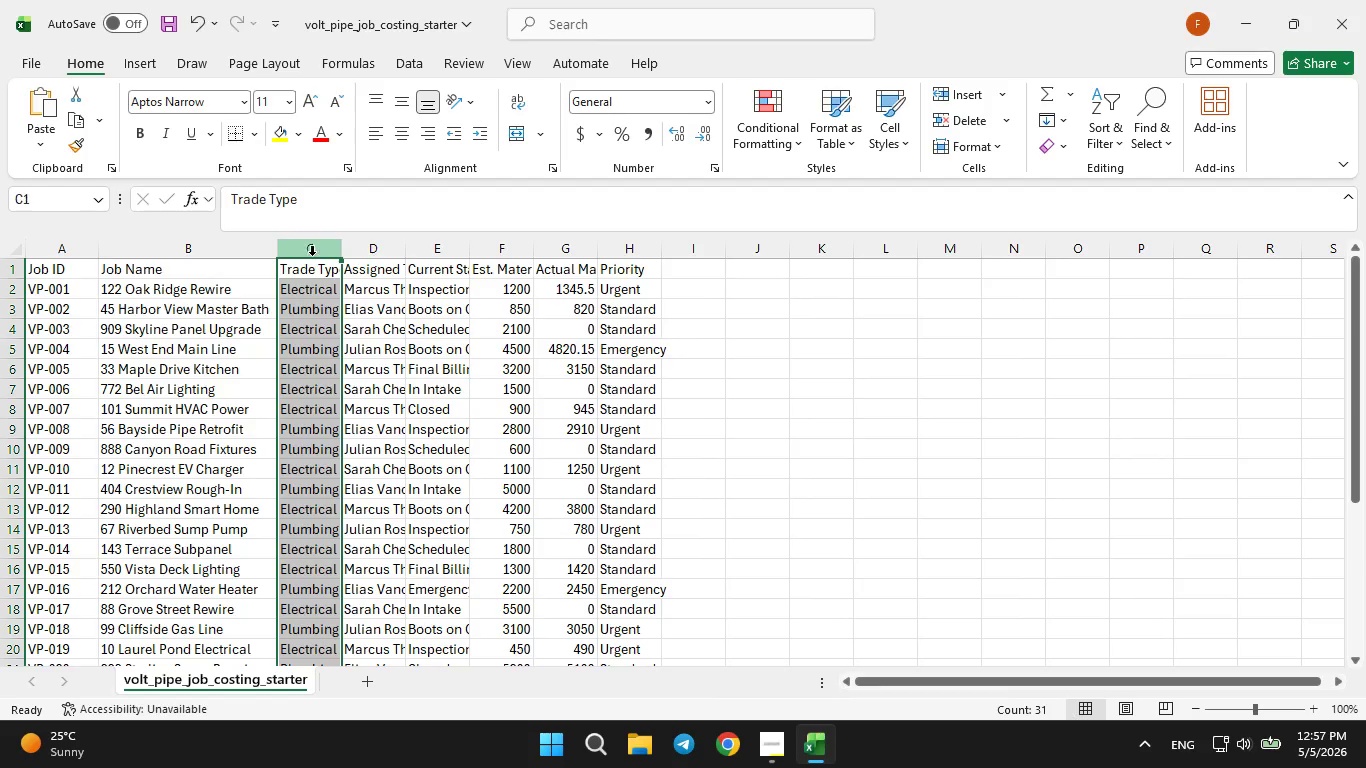 
triple_click([312, 255])
 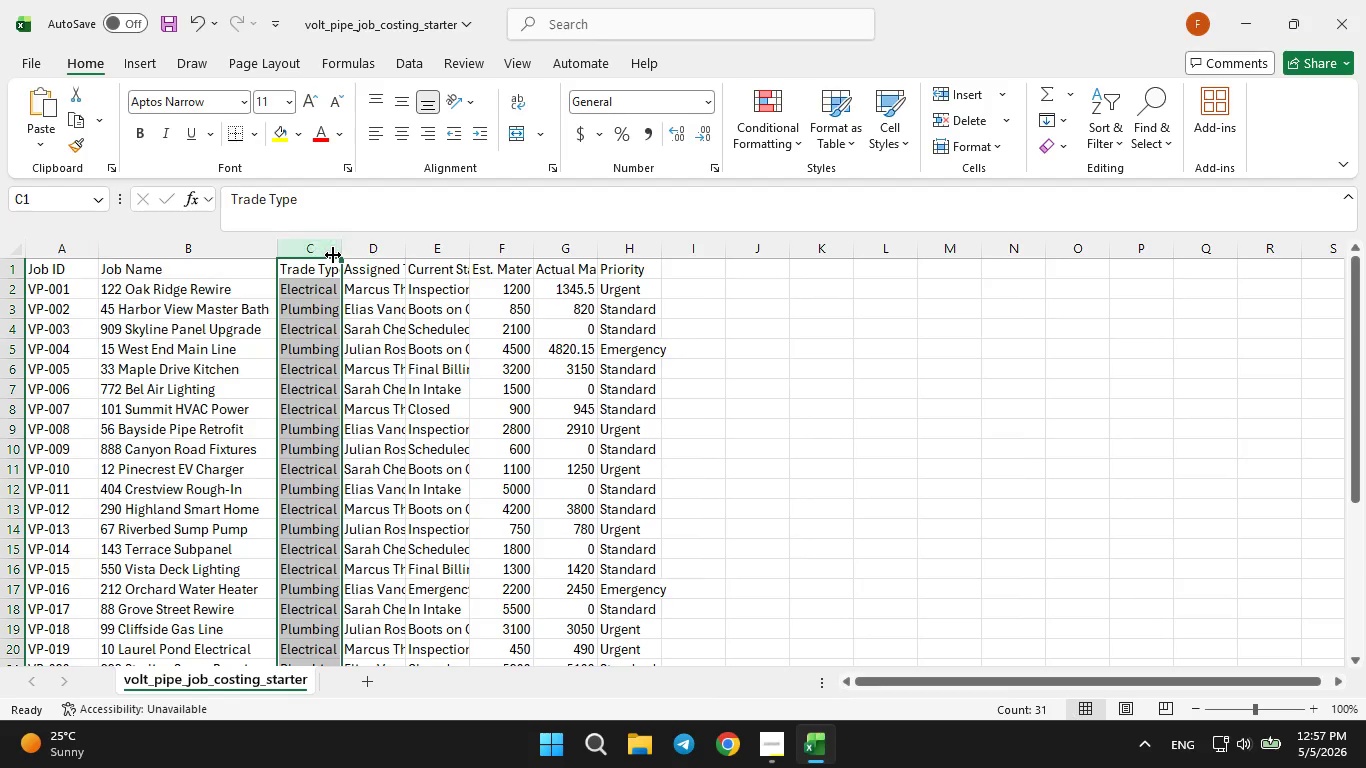 
double_click([333, 254])
 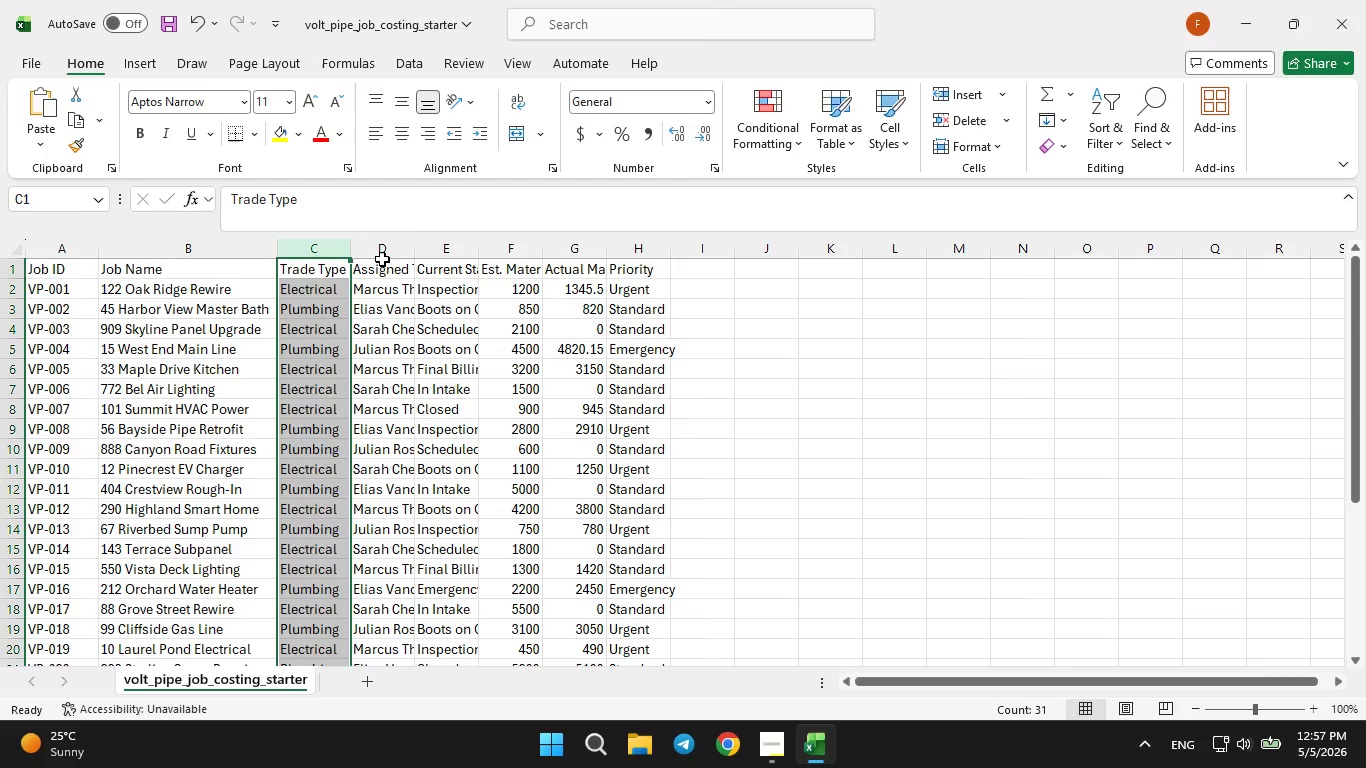 
left_click([382, 254])
 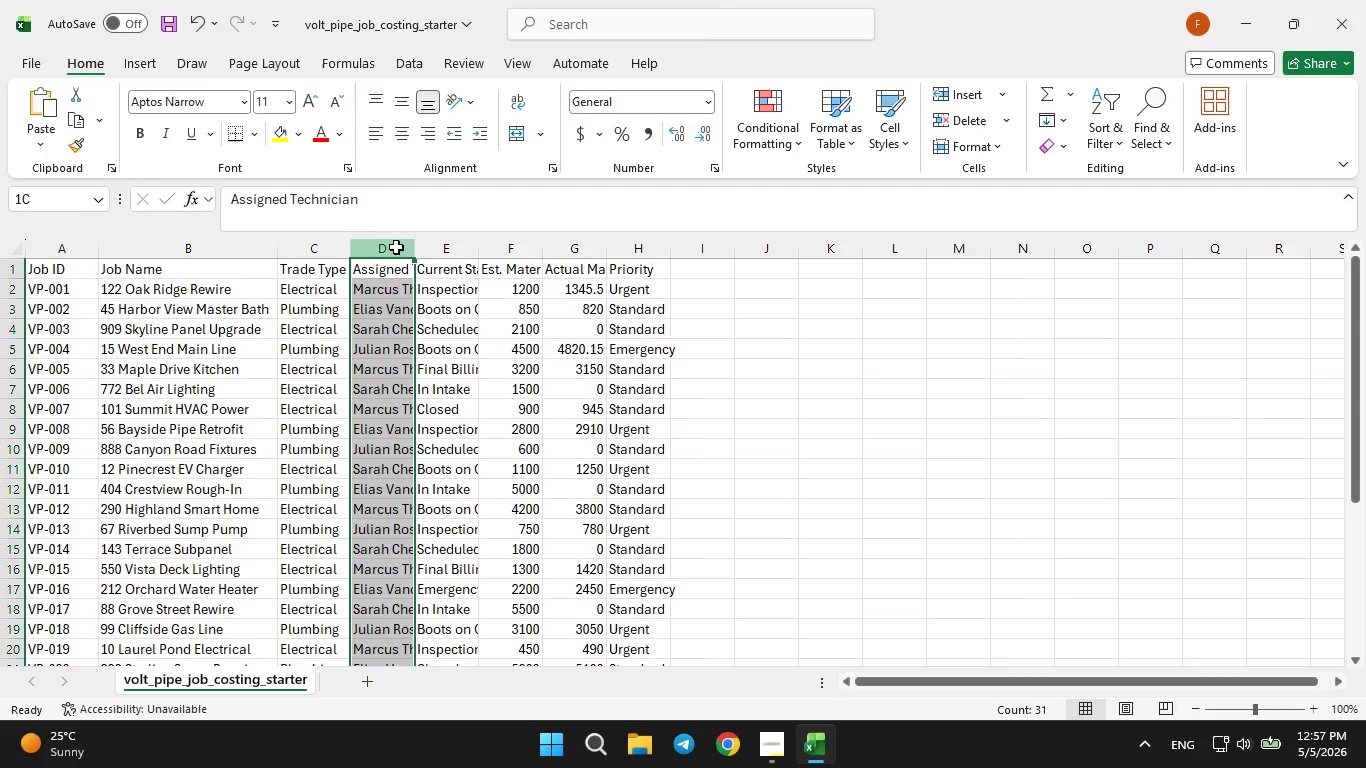 
double_click([396, 247])
 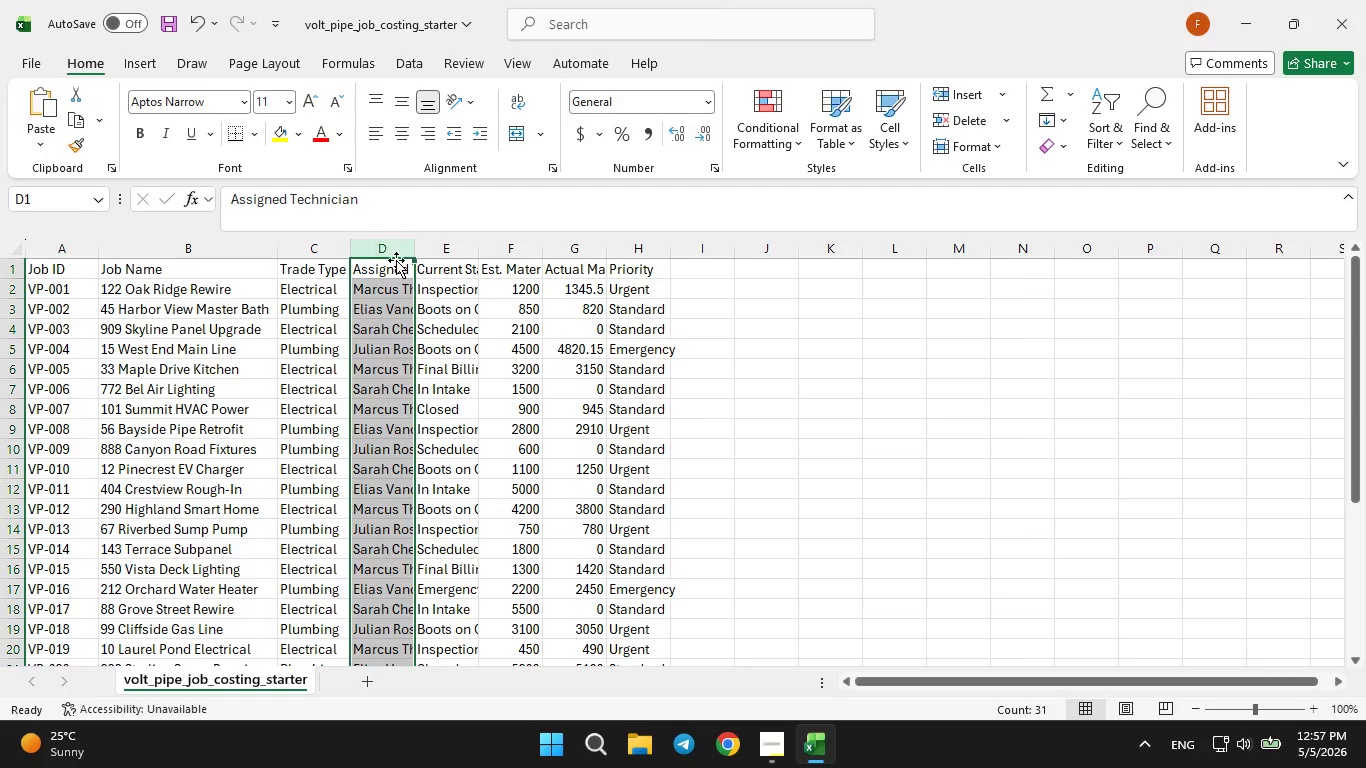 
double_click([396, 260])
 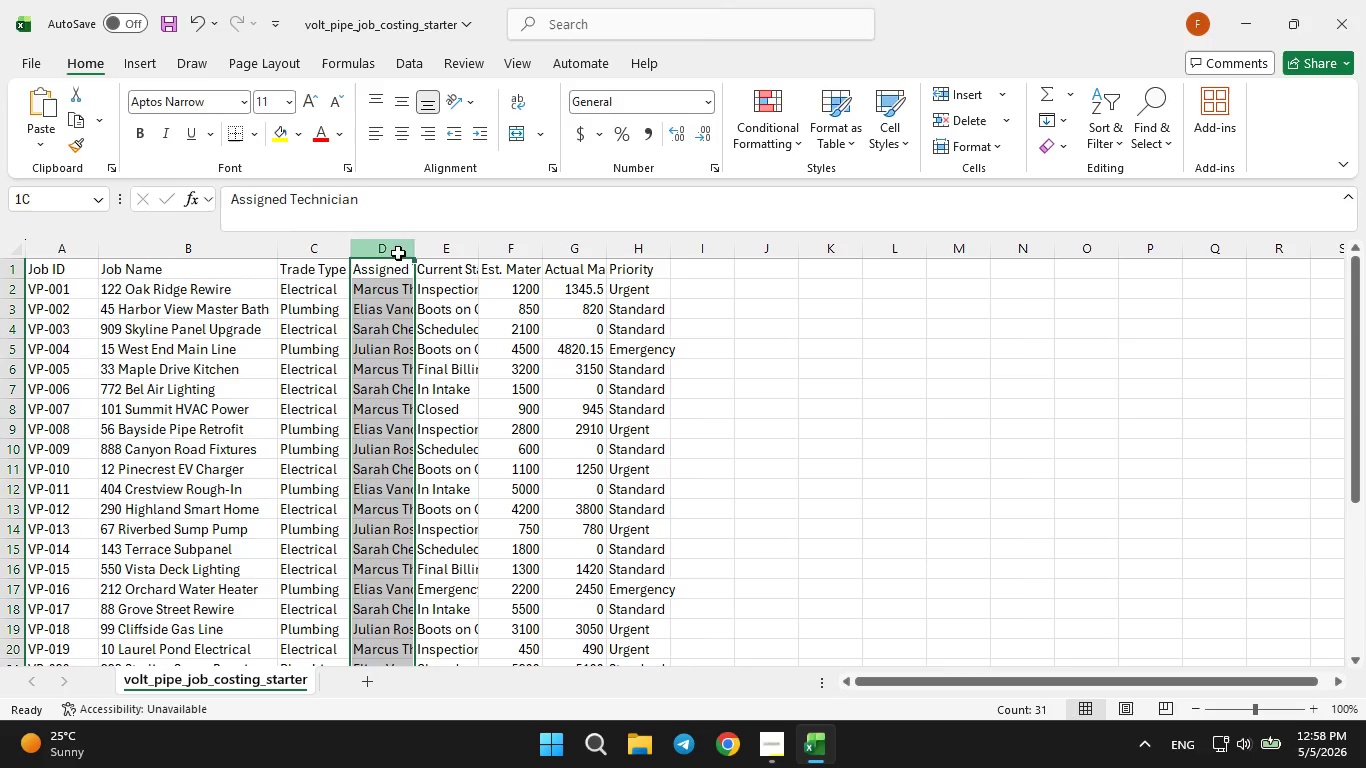 
double_click([398, 253])
 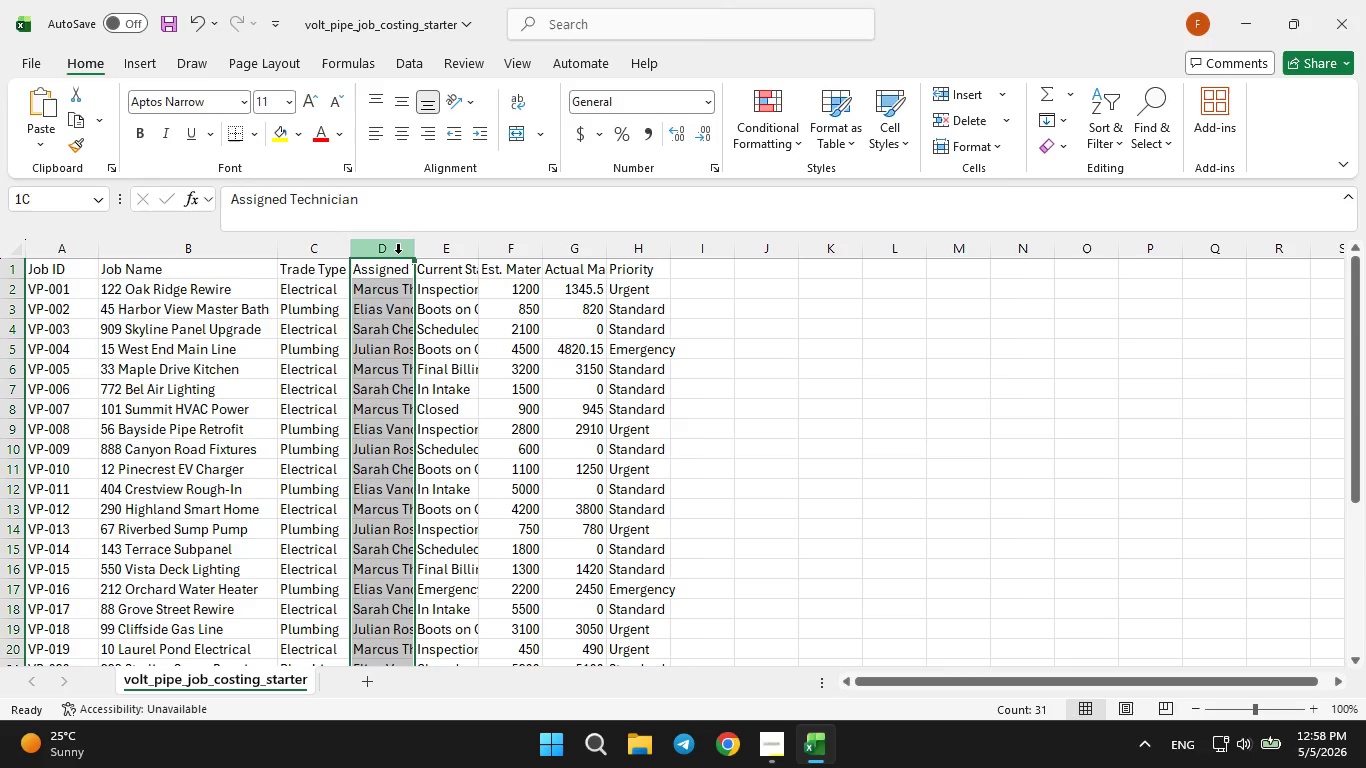 
triple_click([398, 253])
 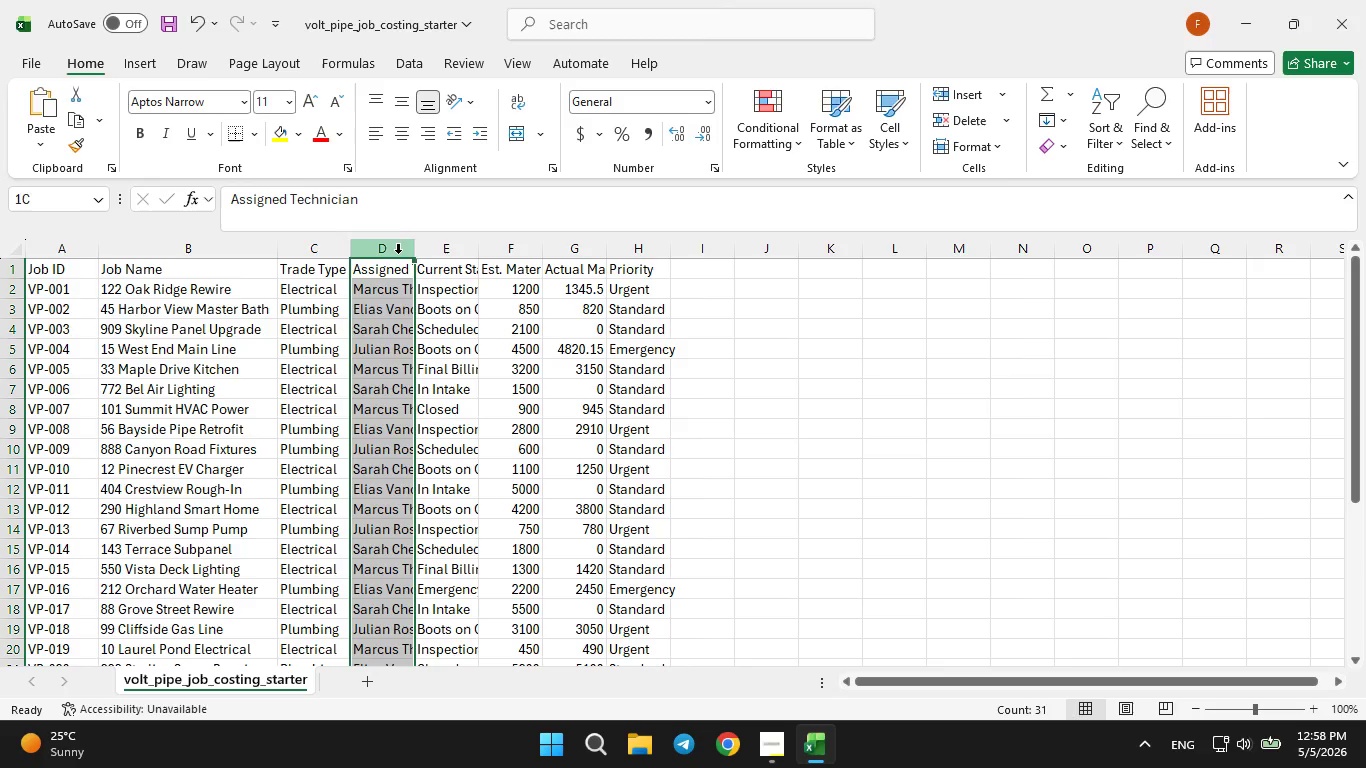 
triple_click([398, 253])
 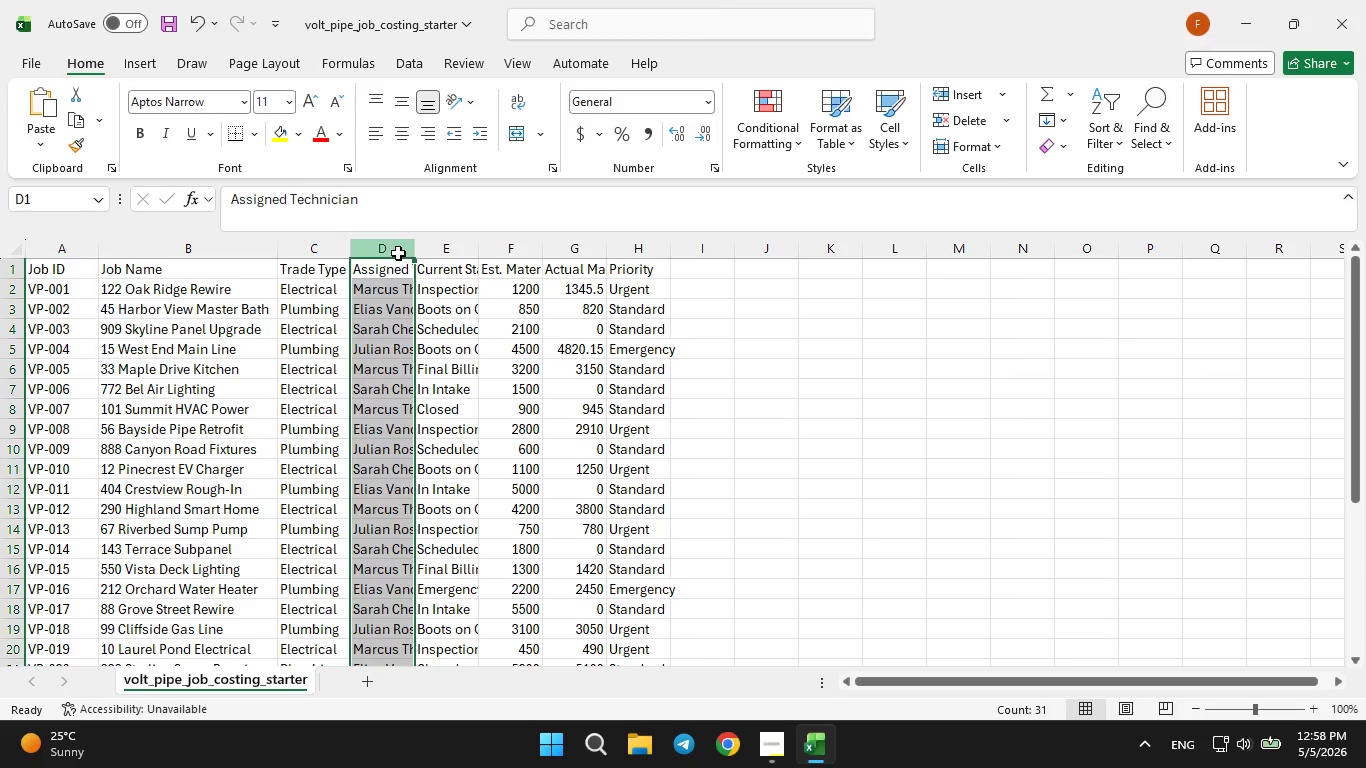 
triple_click([398, 253])
 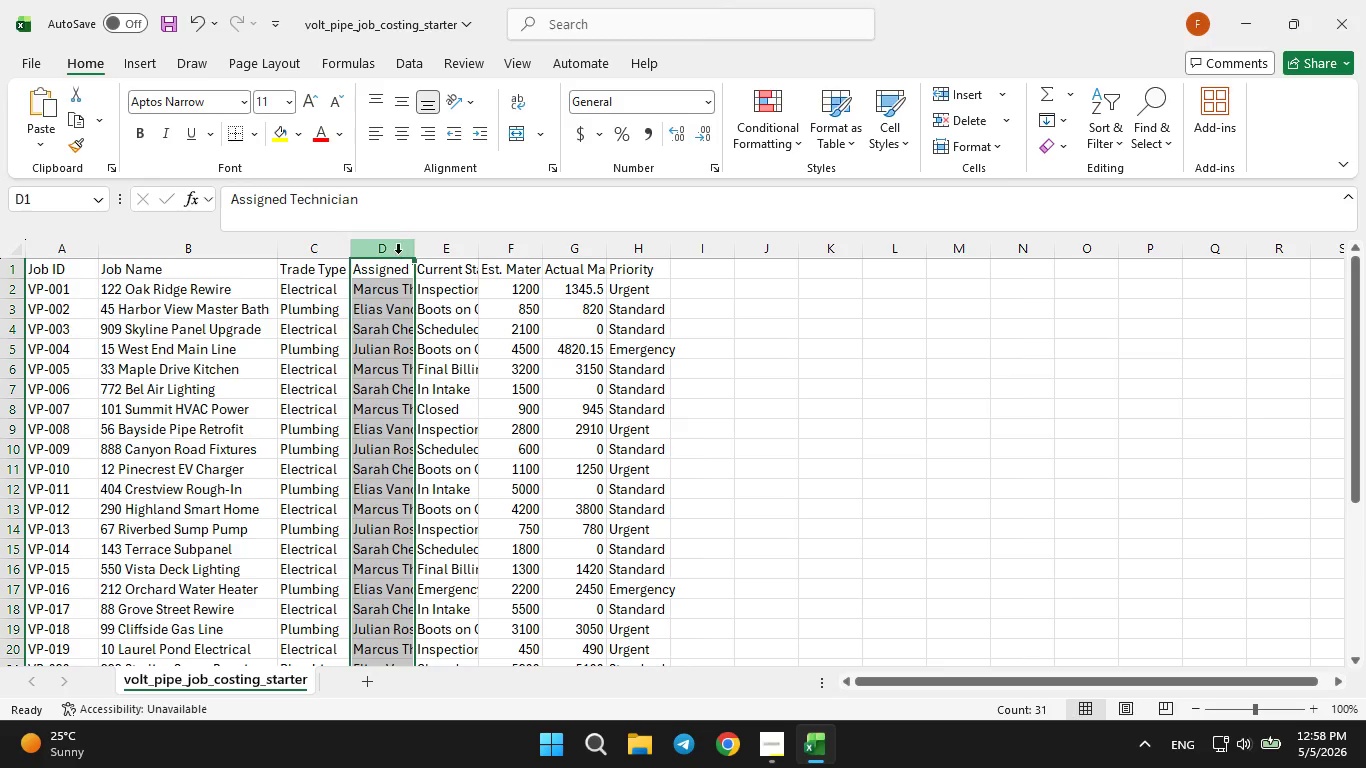 
triple_click([398, 253])
 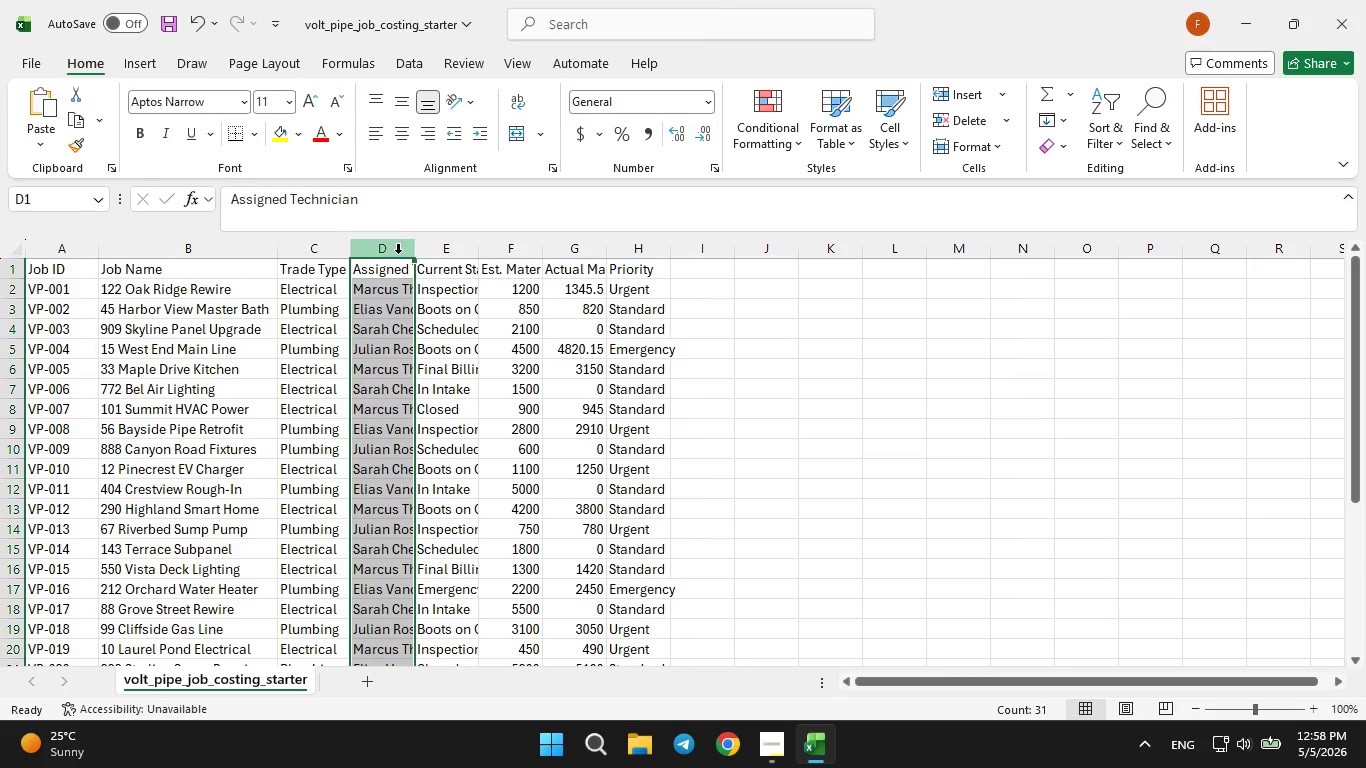 
double_click([398, 253])
 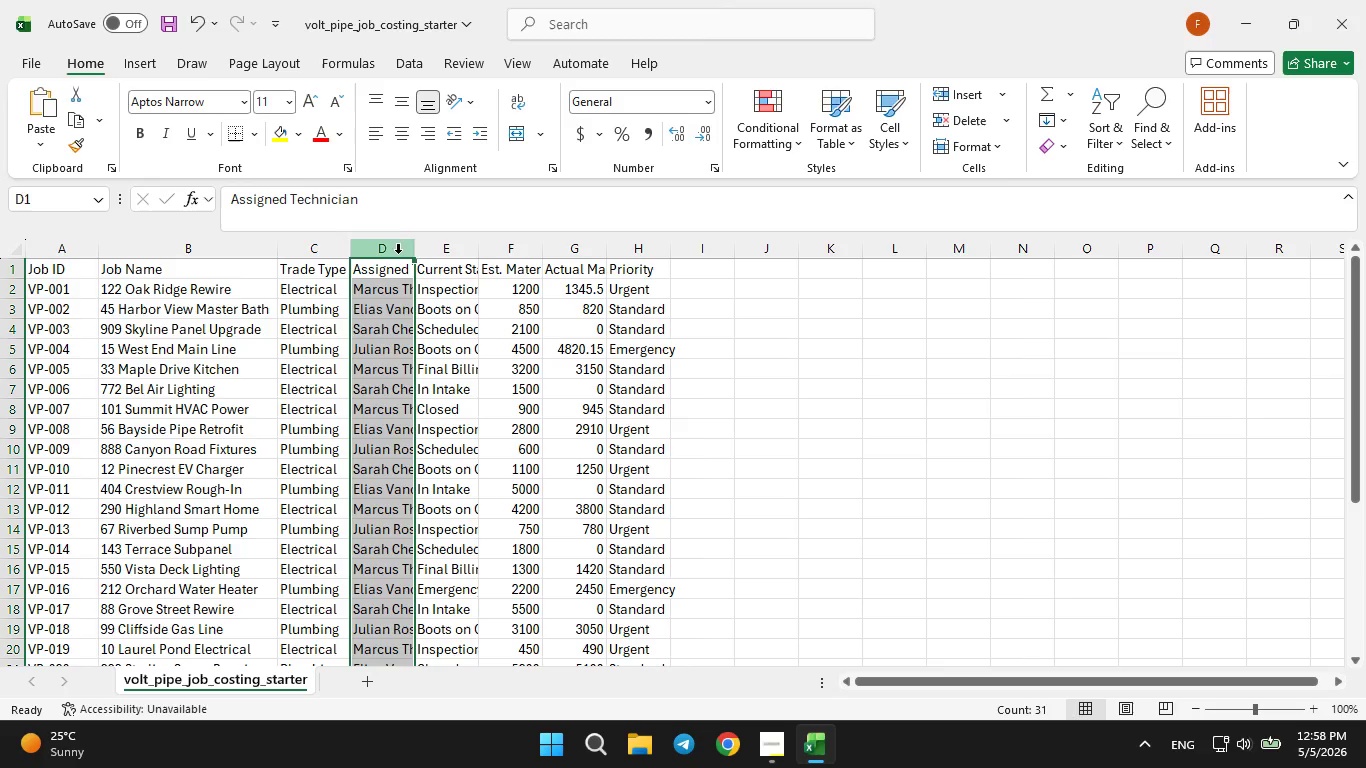 
double_click([398, 253])
 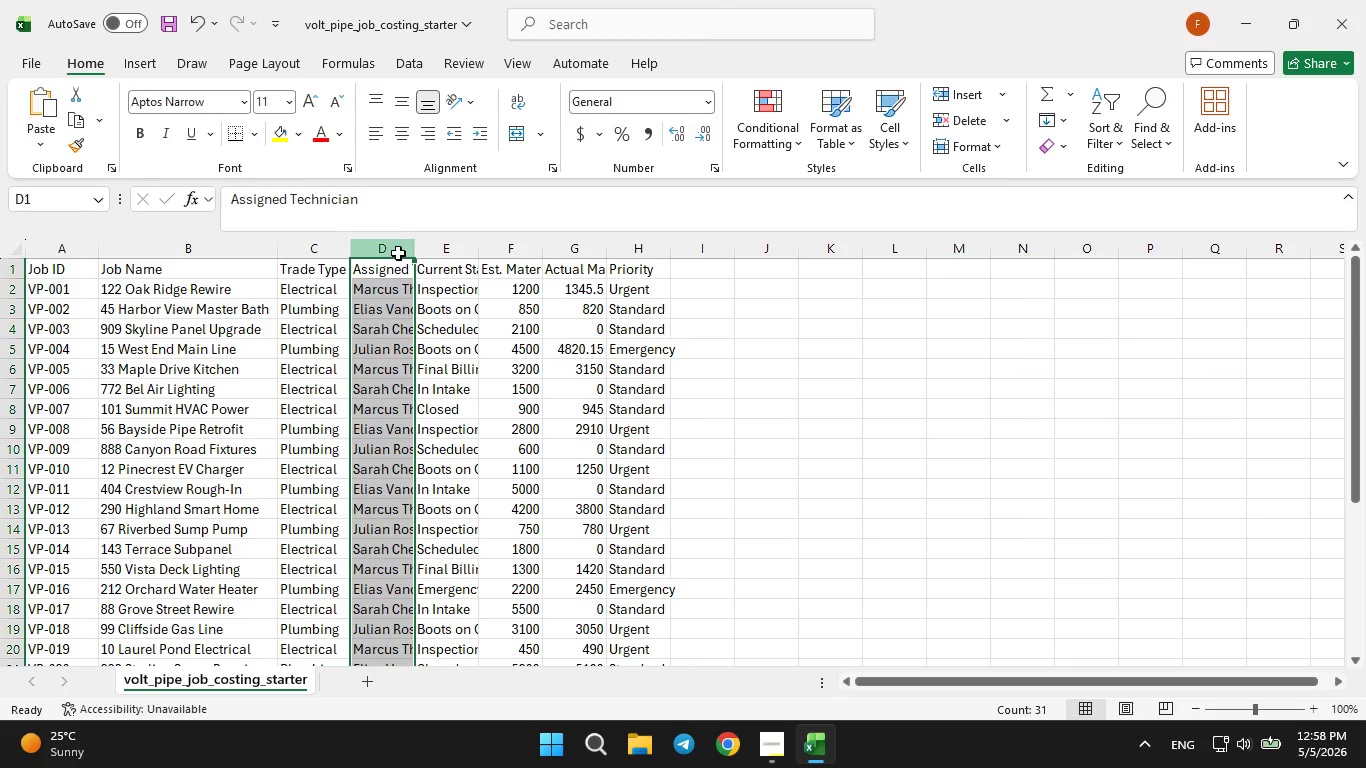 
triple_click([398, 253])
 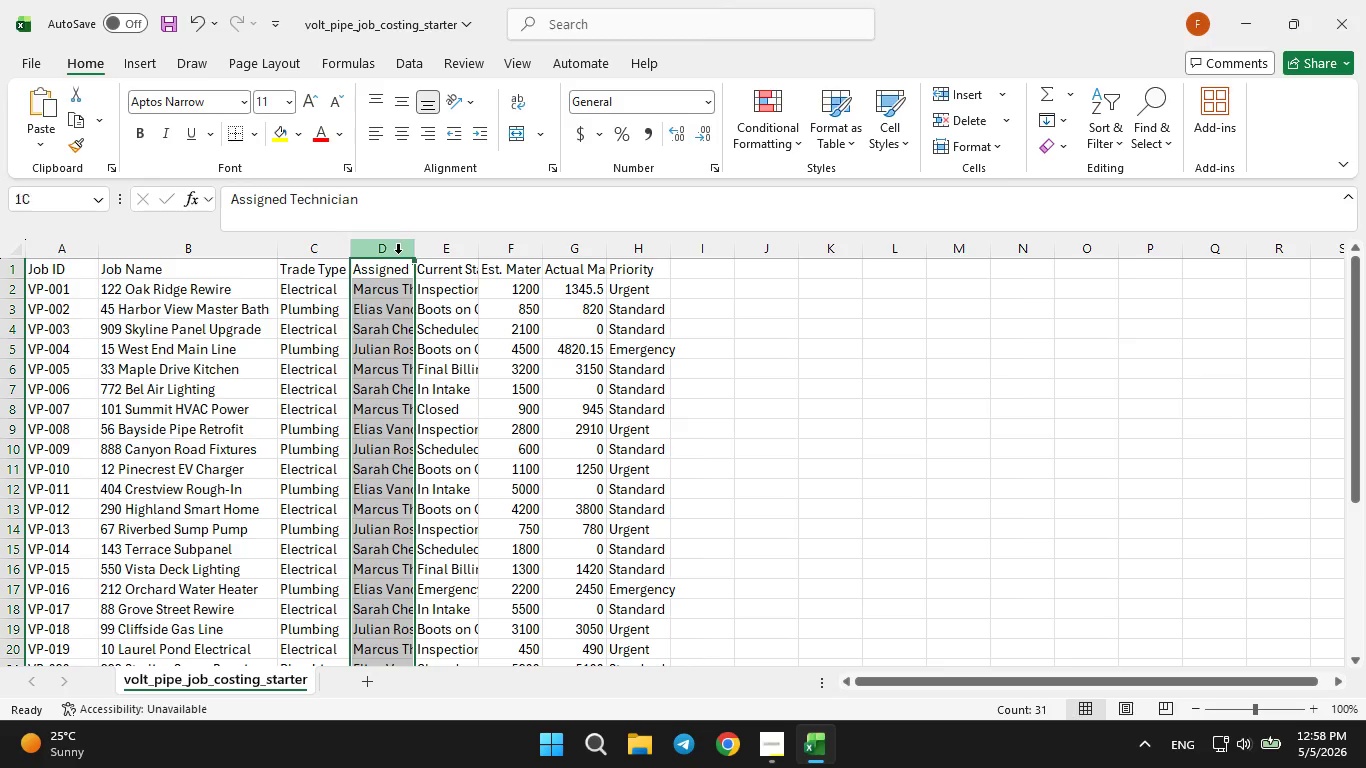 
triple_click([398, 253])
 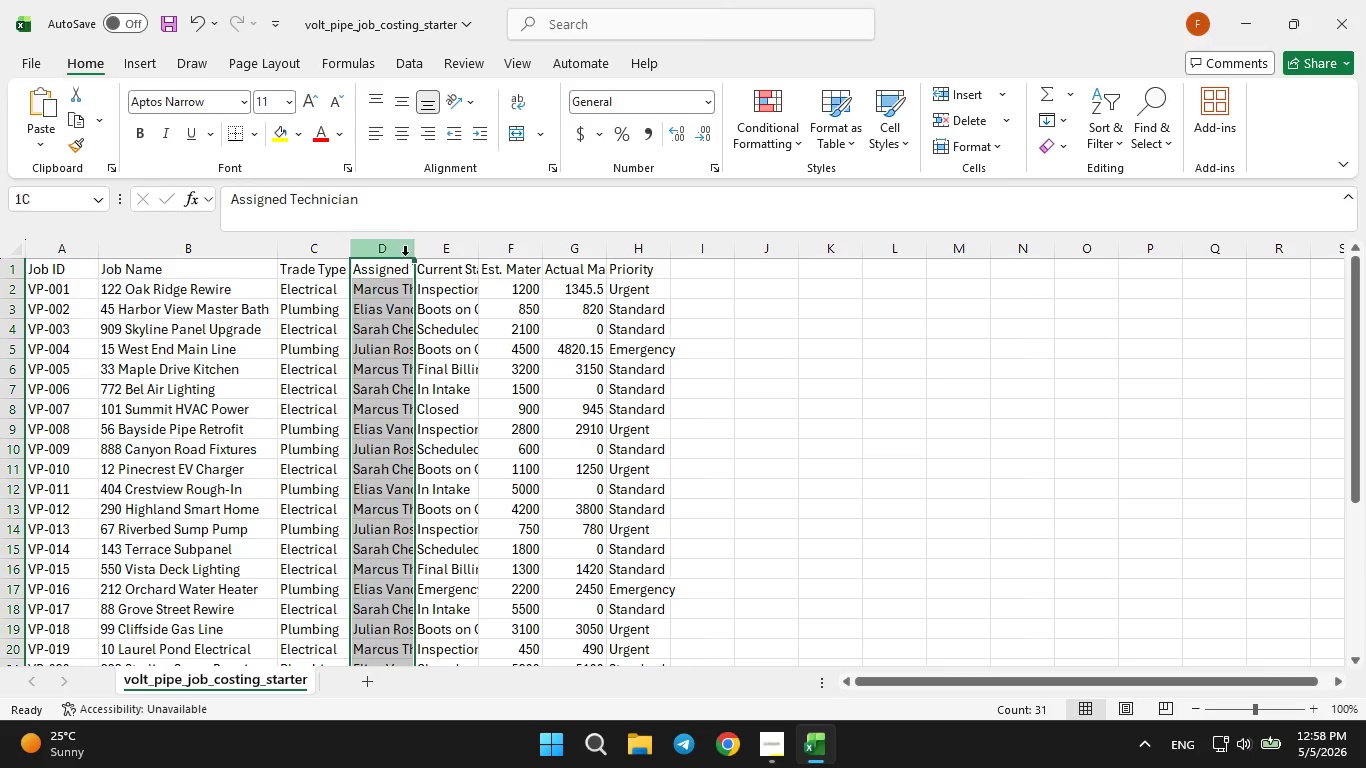 
double_click([405, 255])
 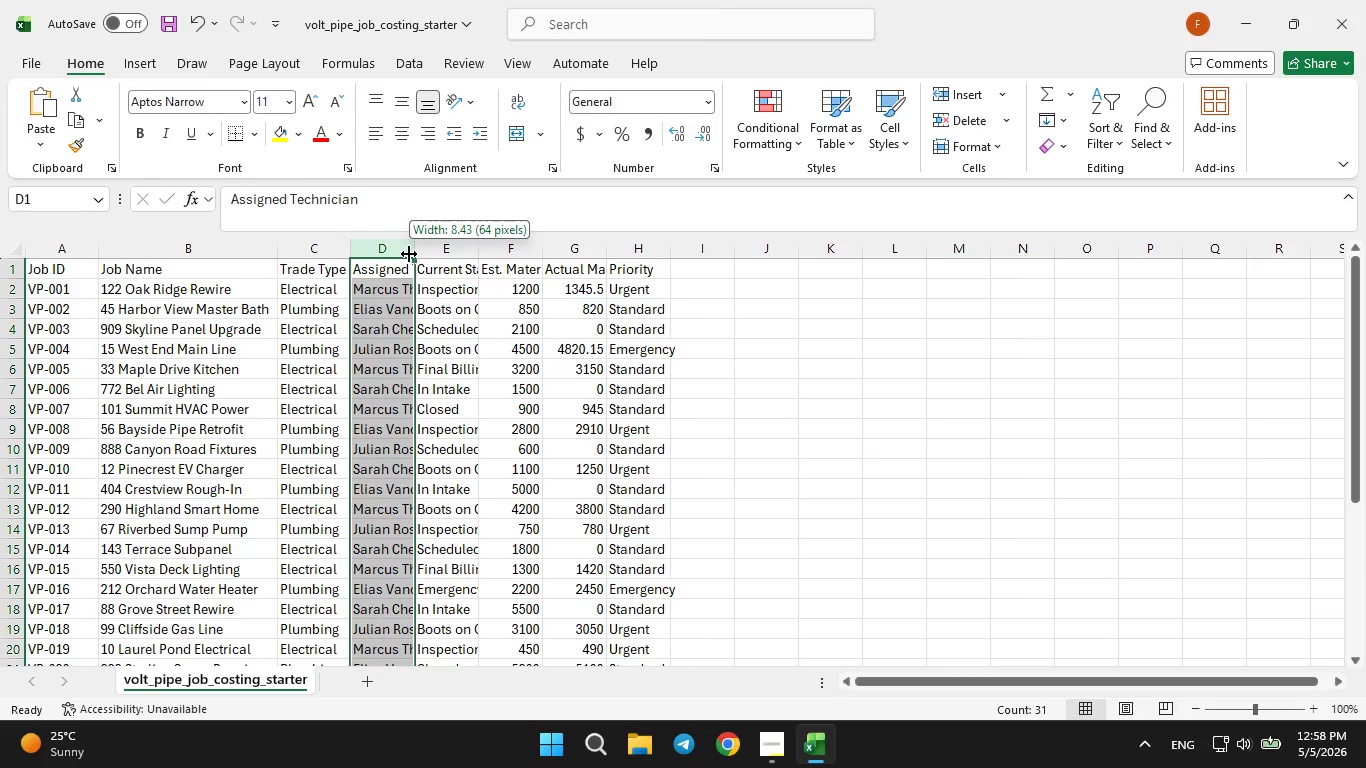 
double_click([409, 254])
 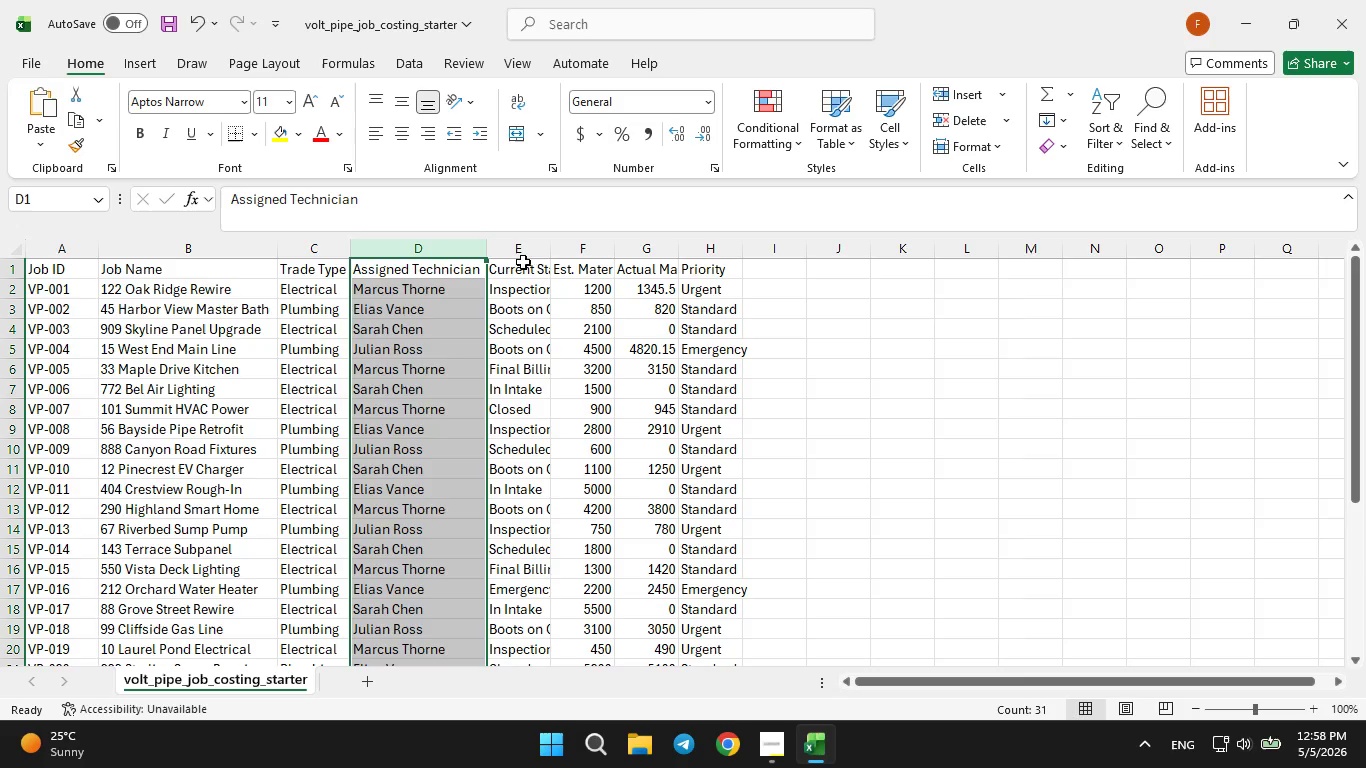 
left_click([524, 256])
 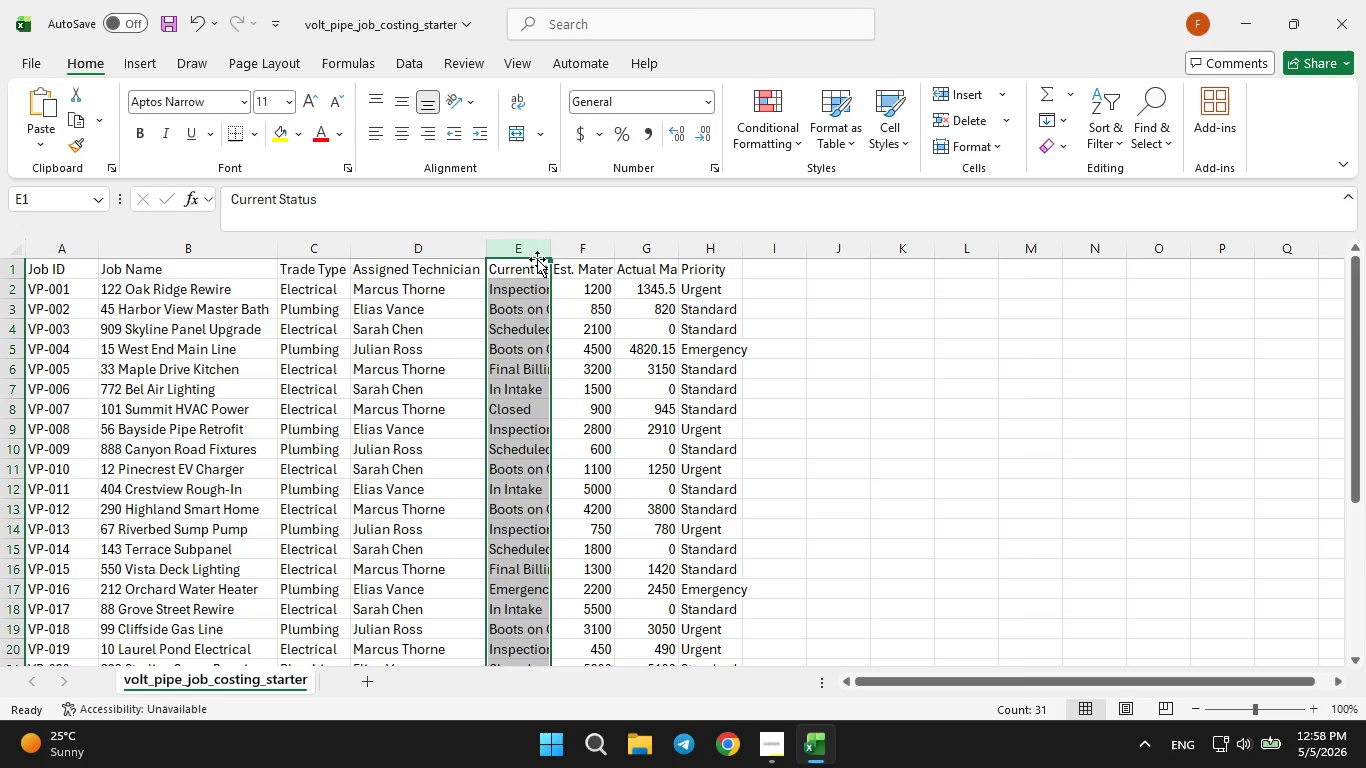 
double_click([537, 259])
 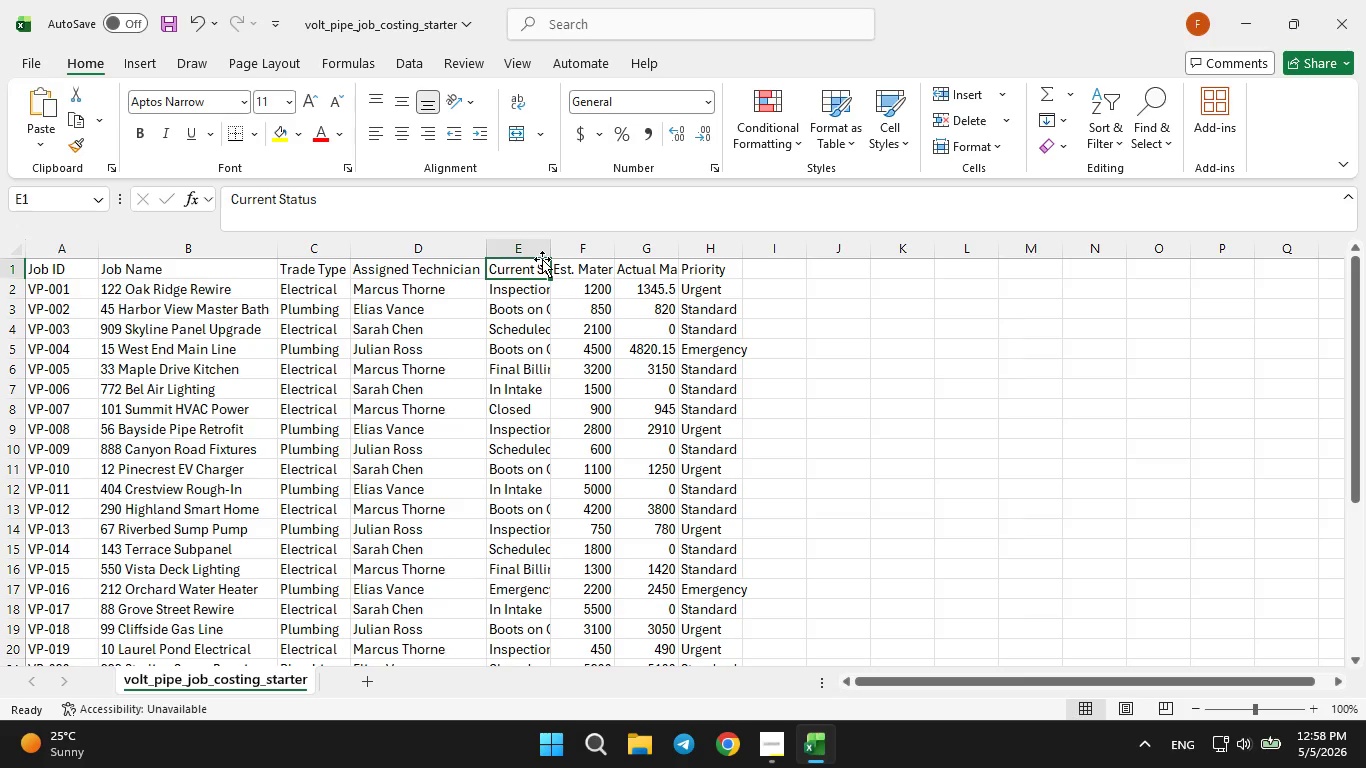 
double_click([542, 259])
 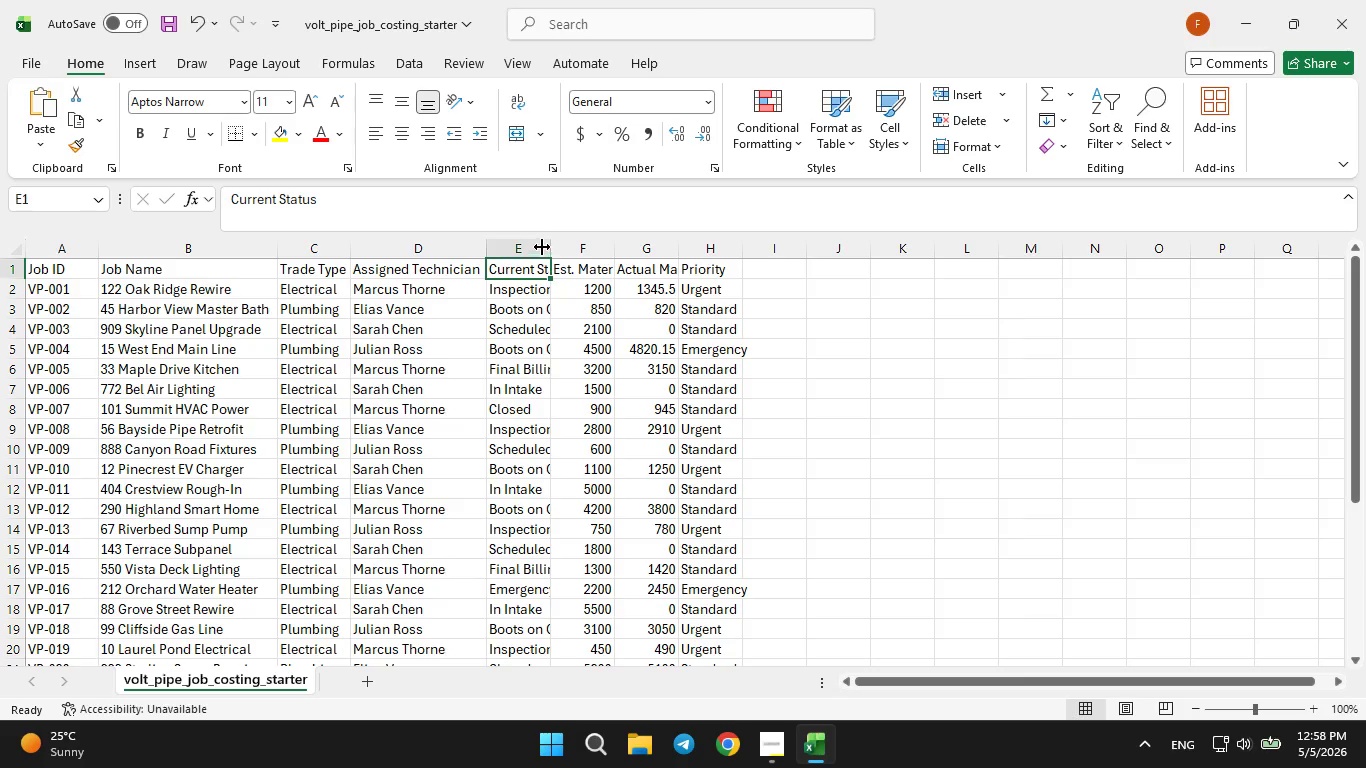 
triple_click([542, 247])
 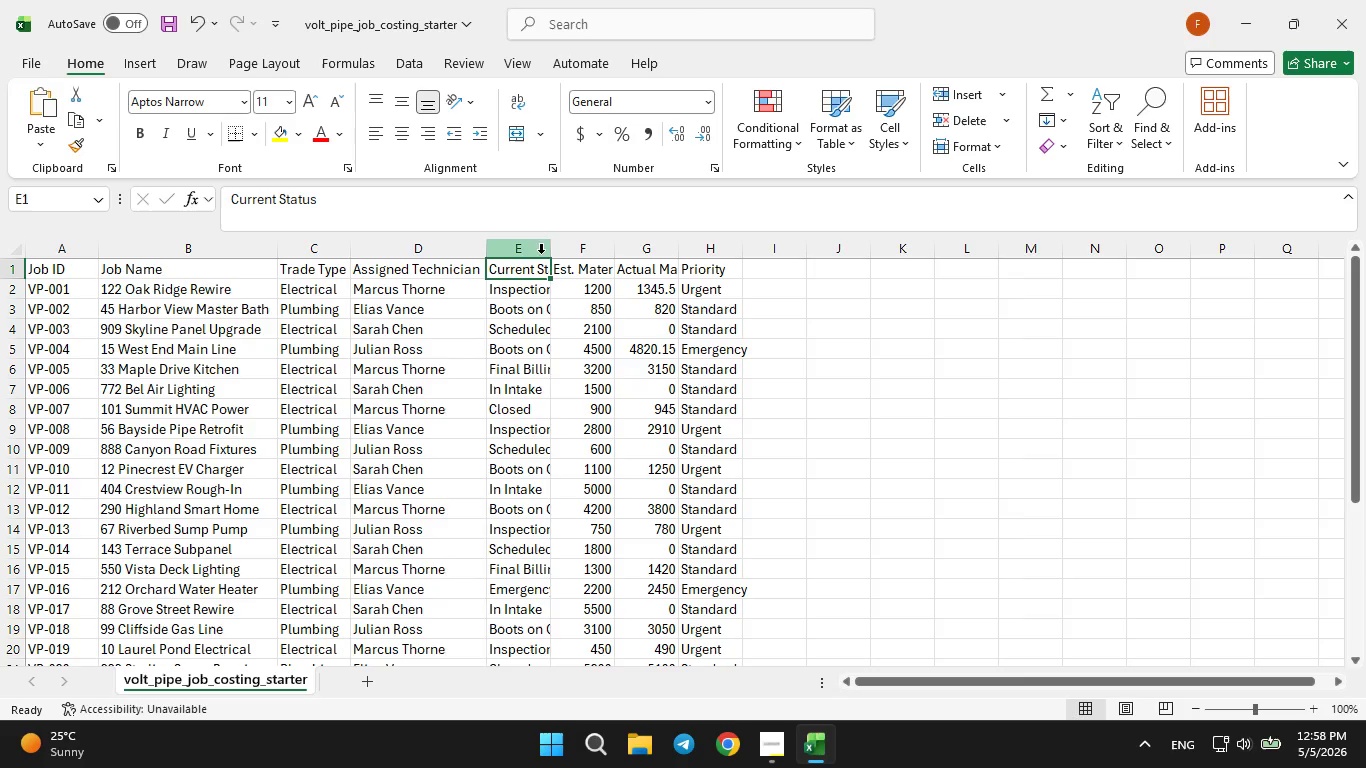 
left_click([539, 246])
 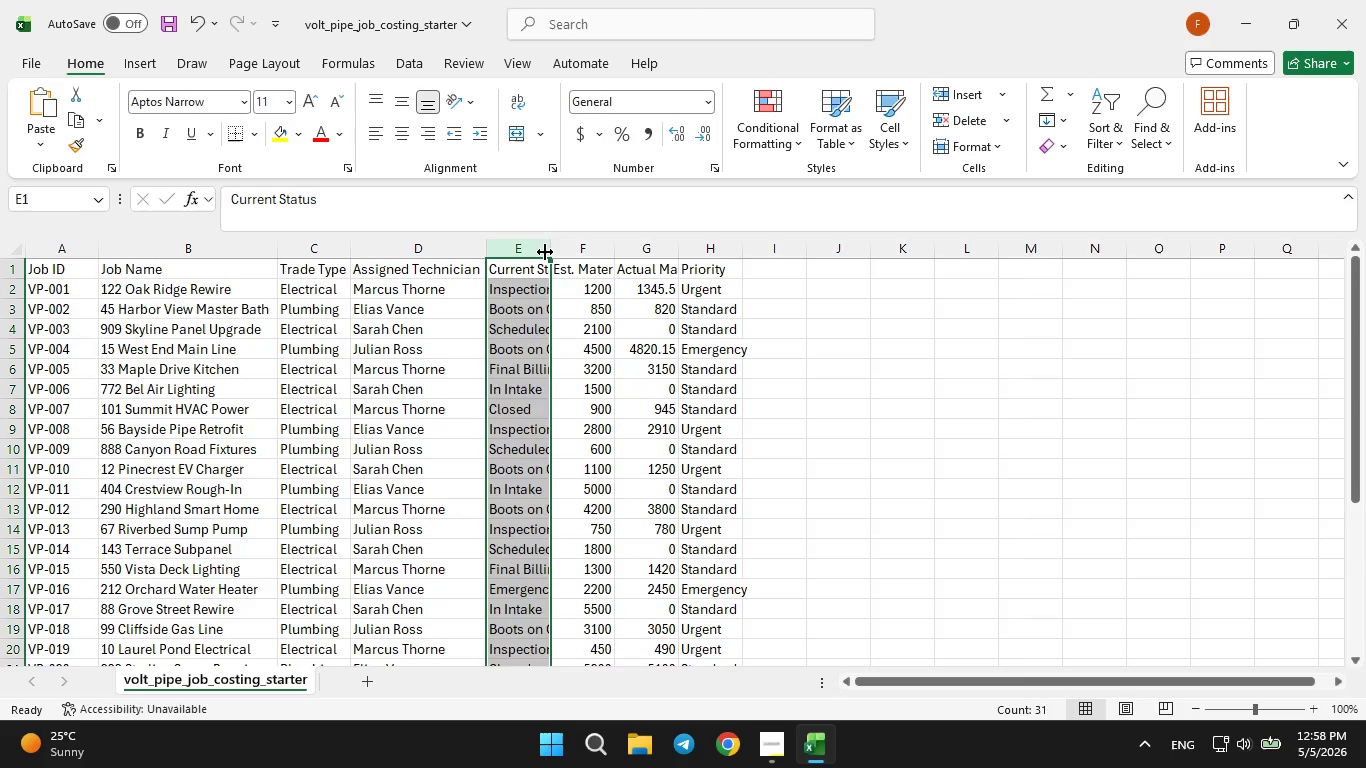 
double_click([547, 249])
 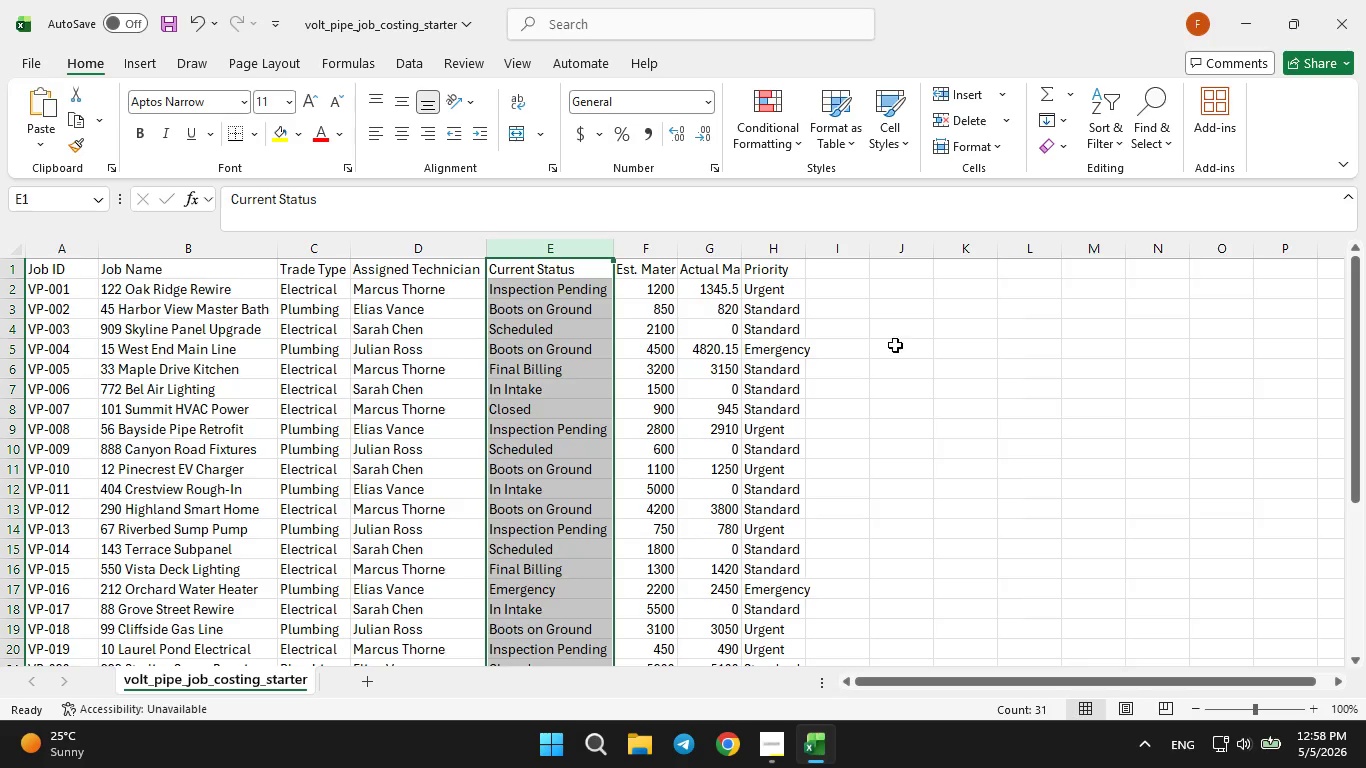 
left_click([895, 345])
 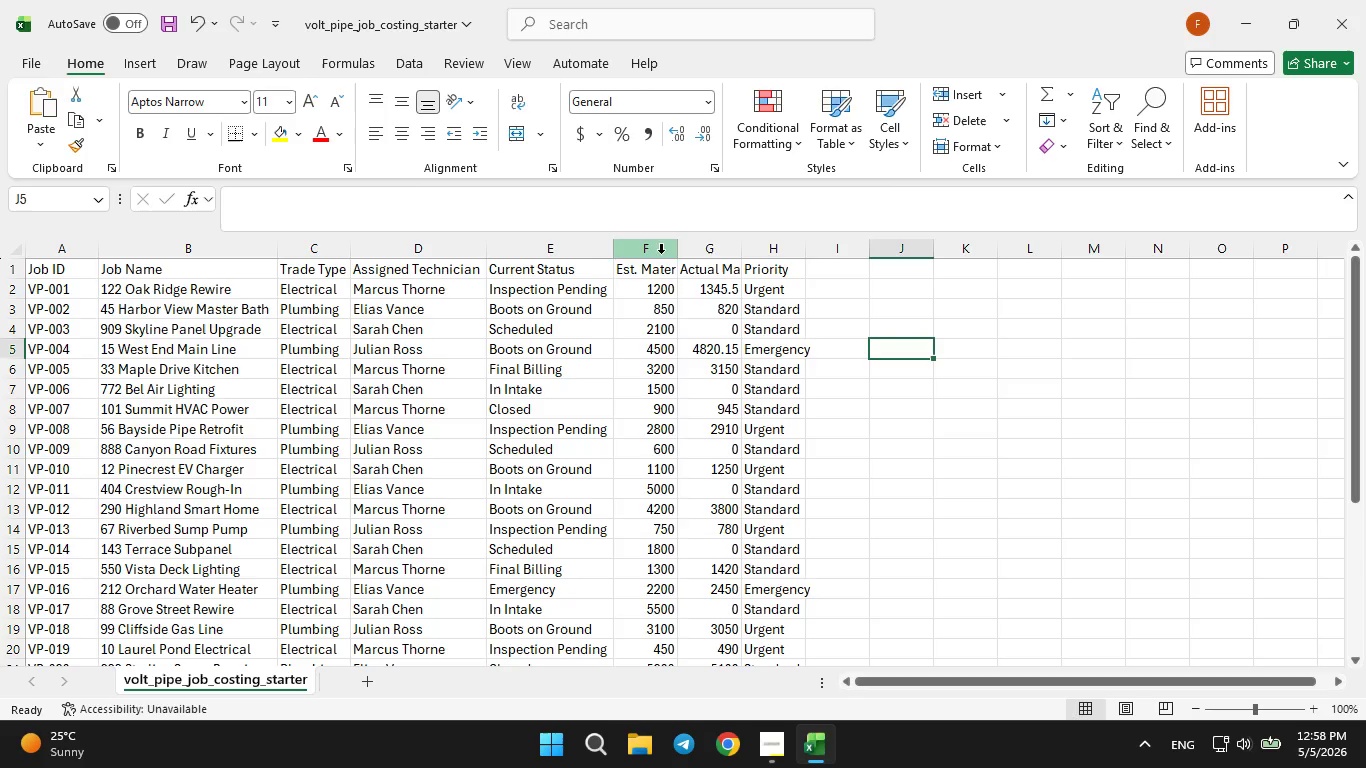 
left_click([661, 248])
 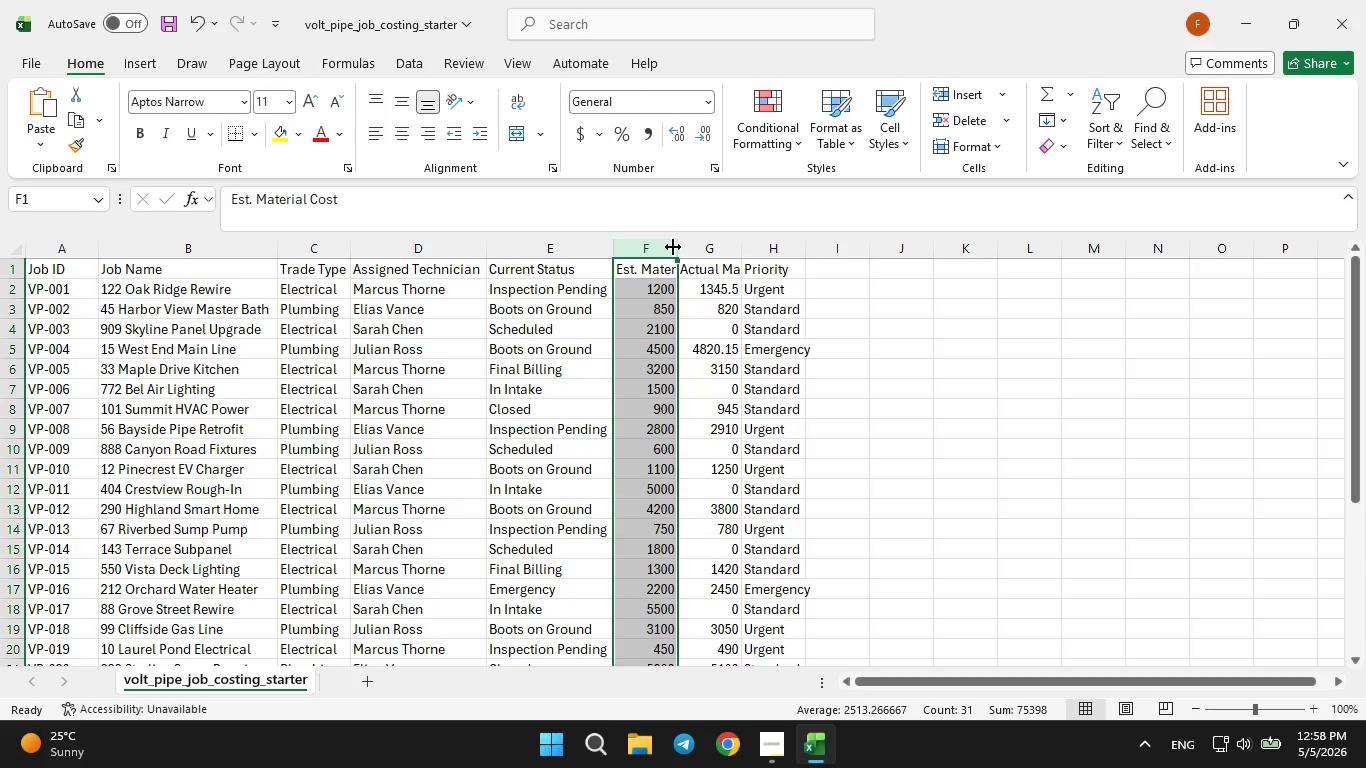 
double_click([673, 247])
 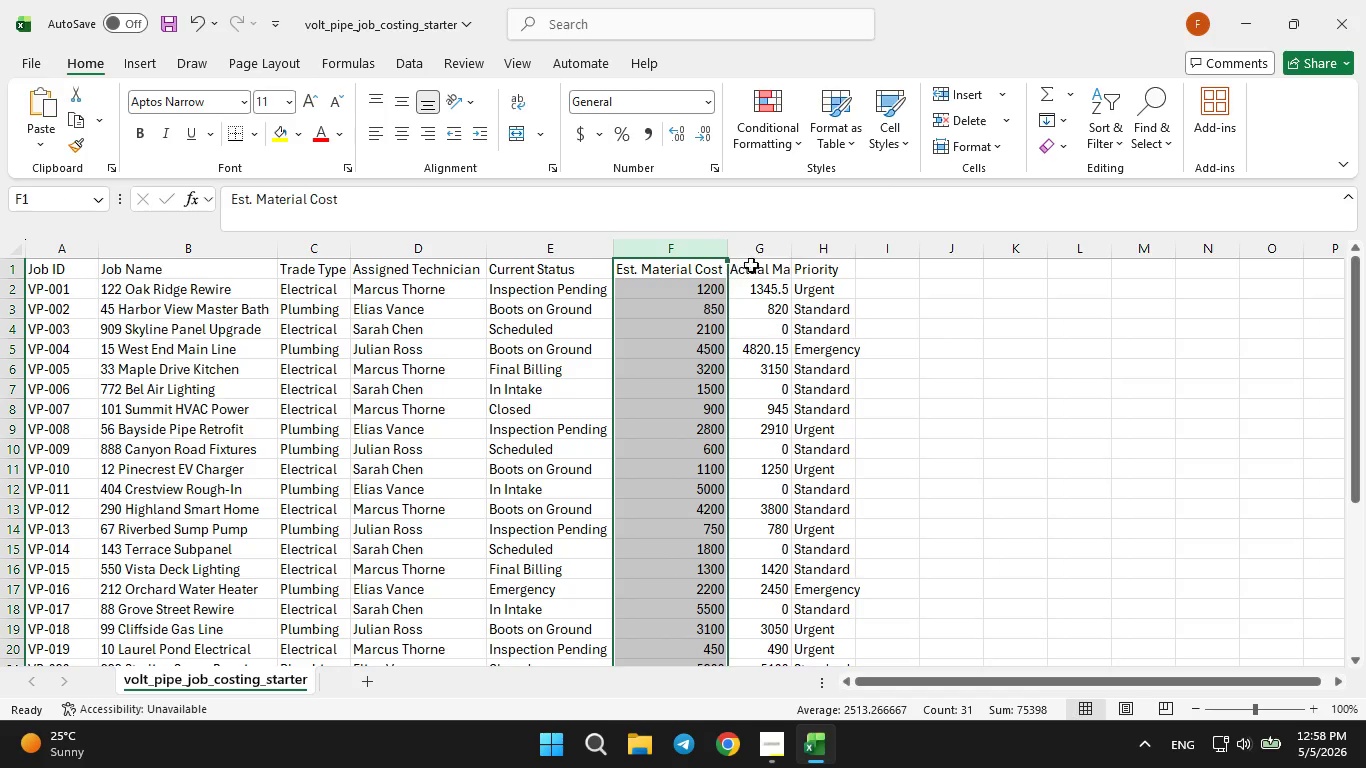 
left_click([754, 256])
 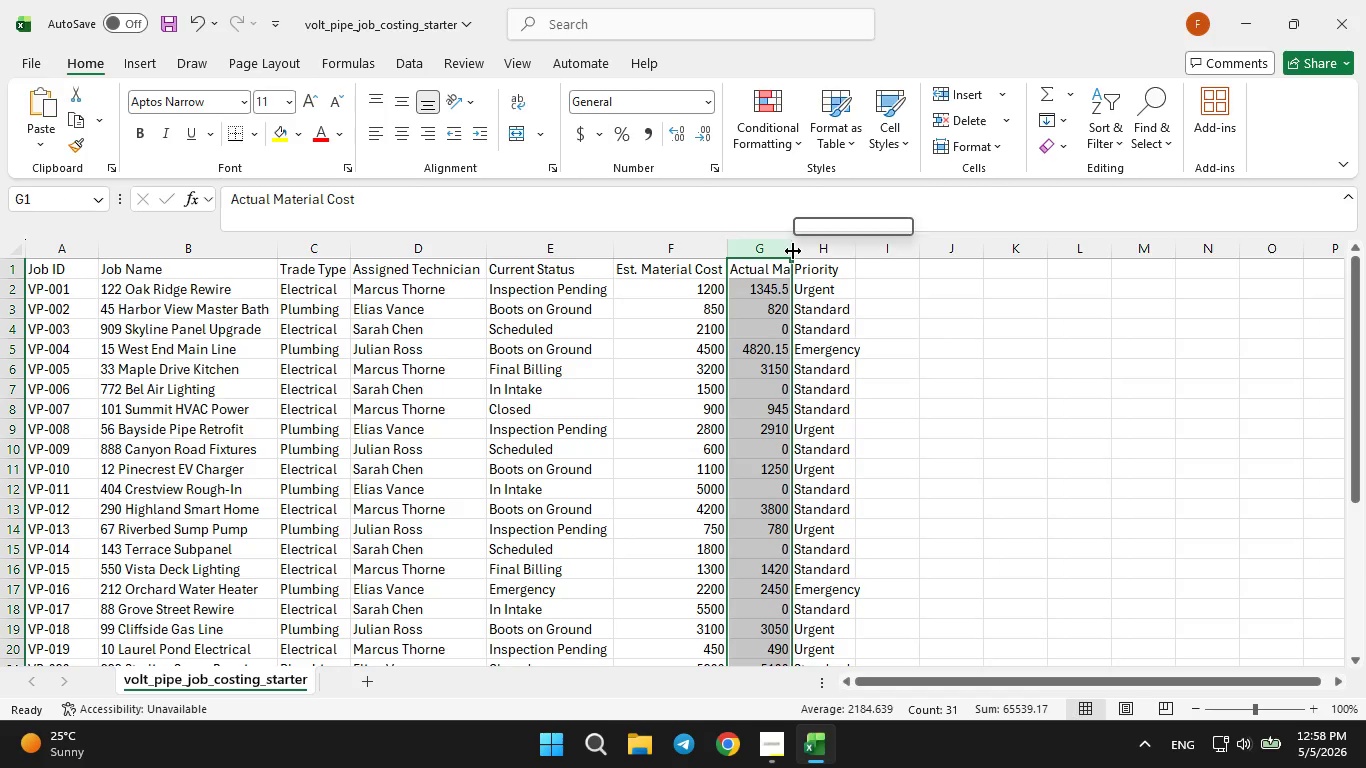 
double_click([793, 251])
 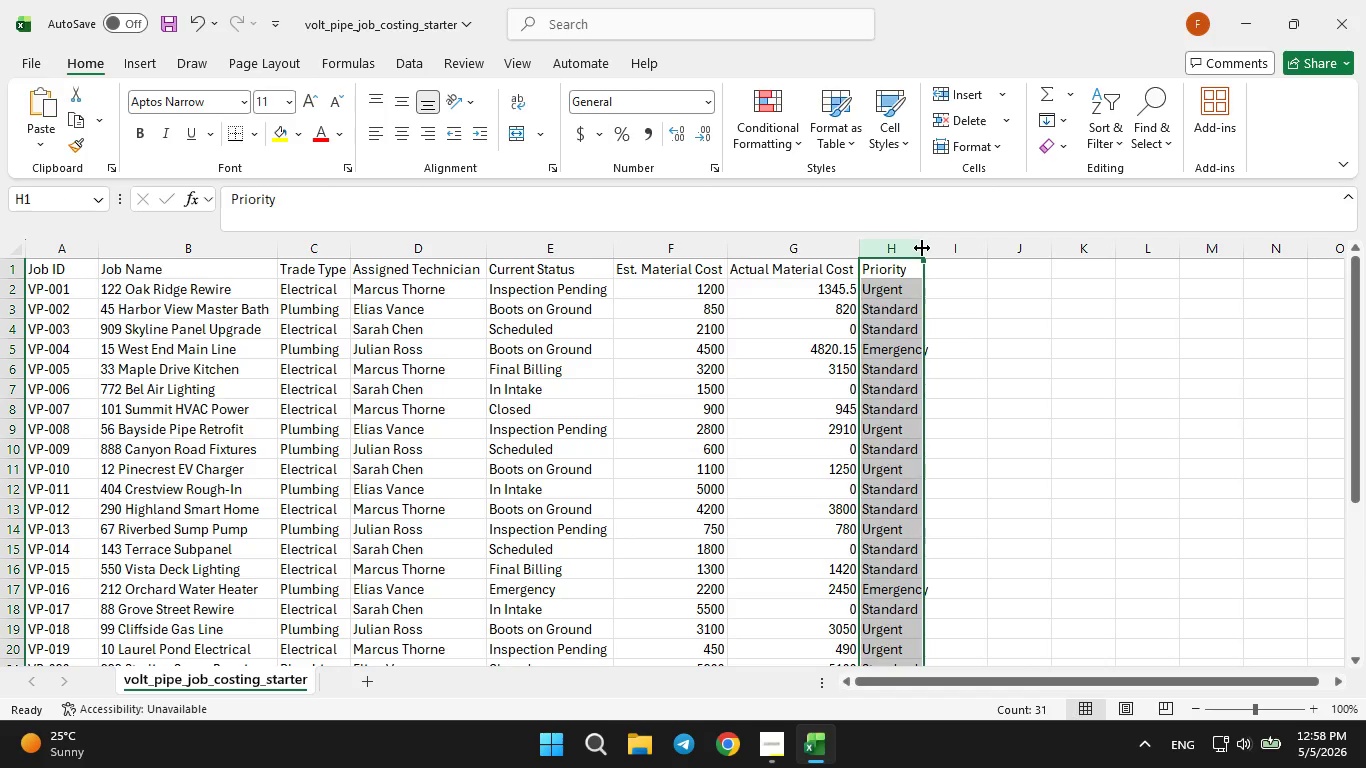 
left_click([925, 249])
 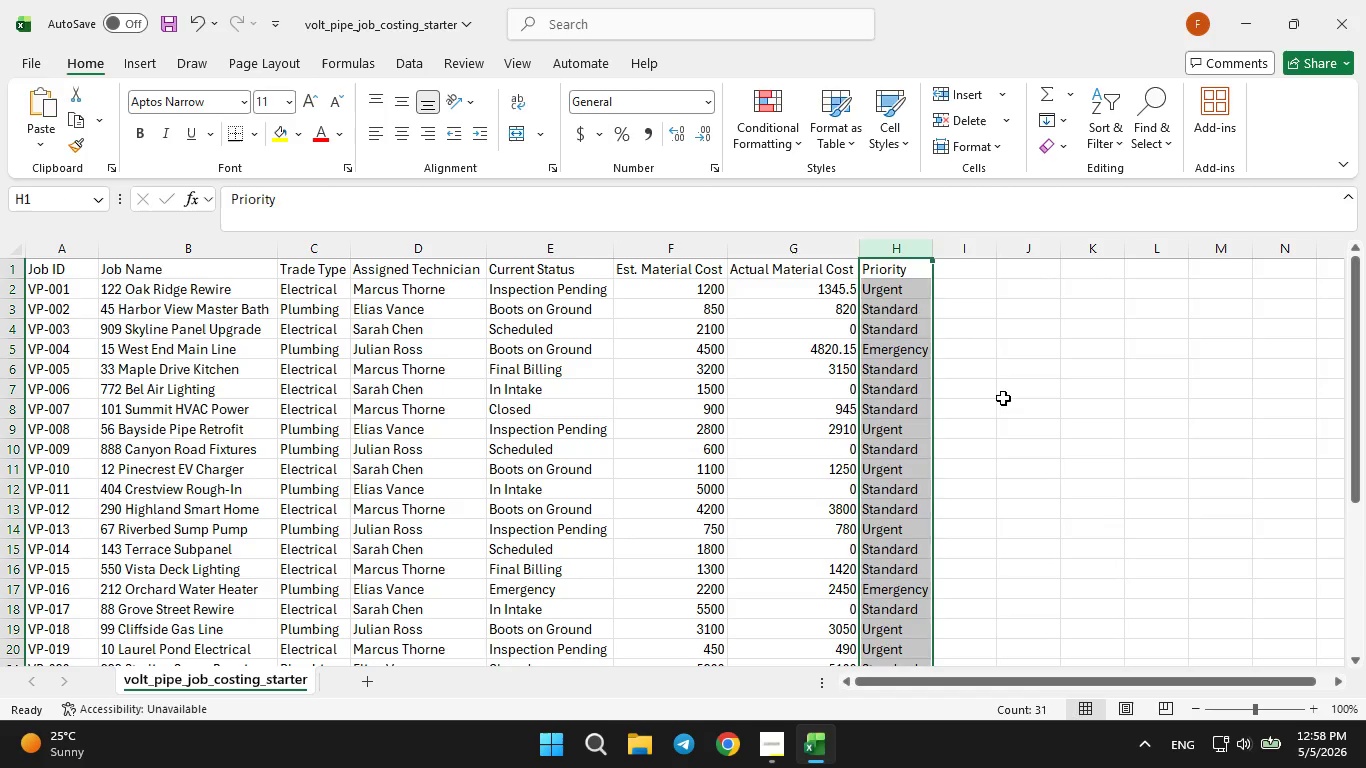 
left_click([1003, 398])
 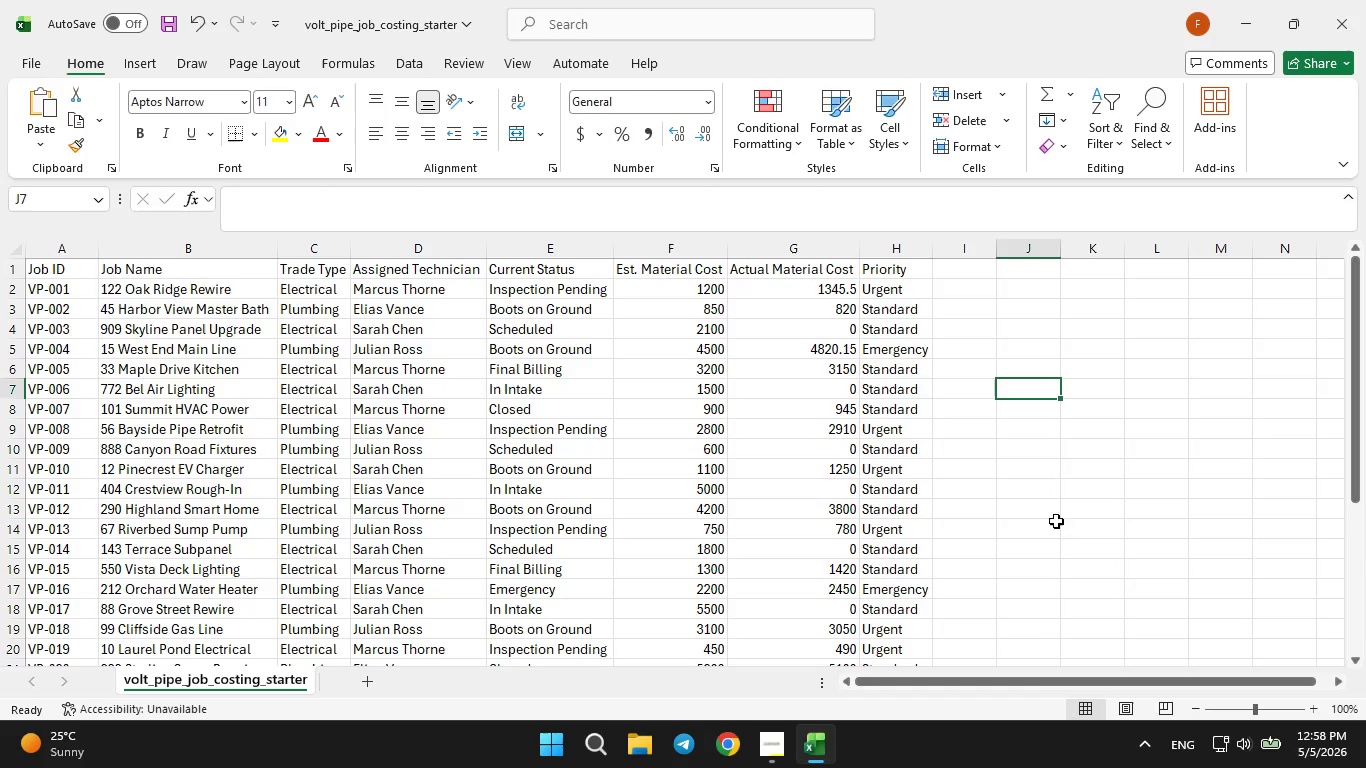 
left_click([1066, 526])
 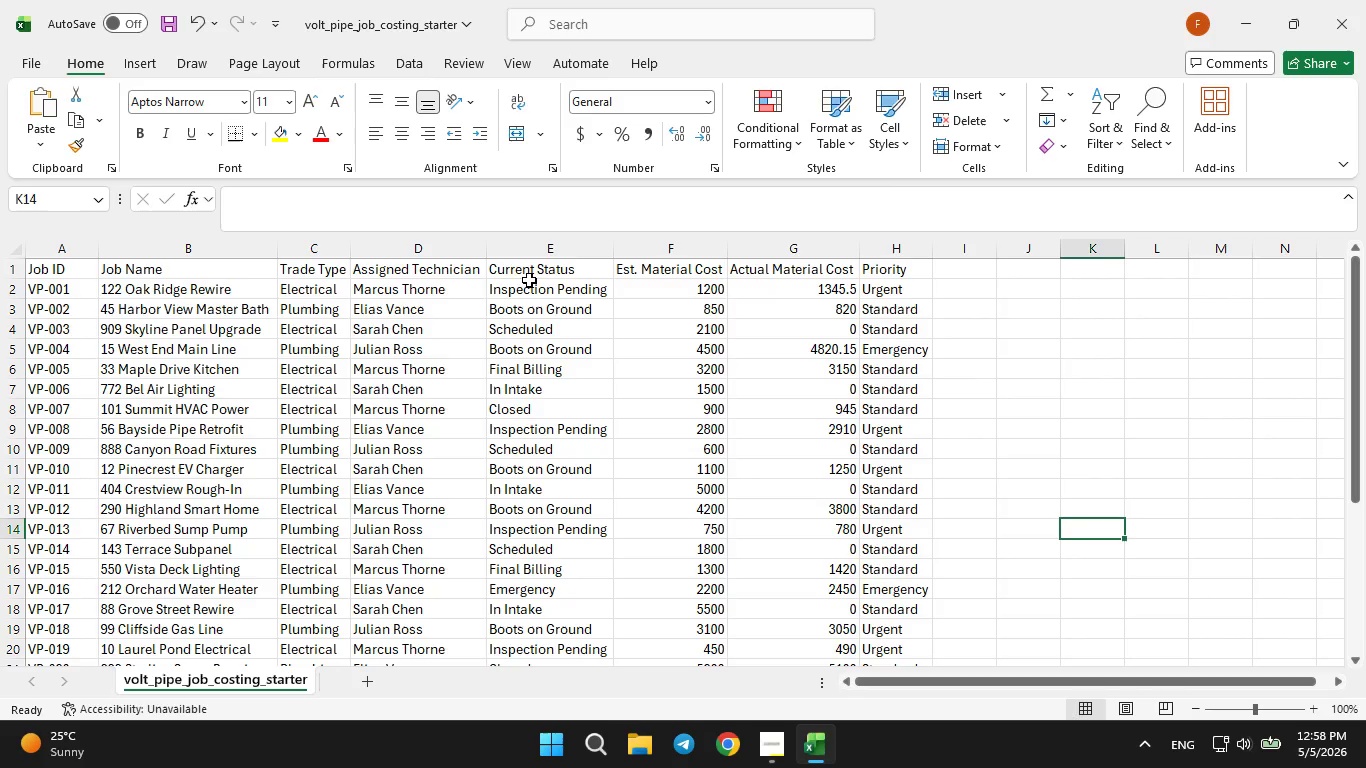 
wait(16.17)
 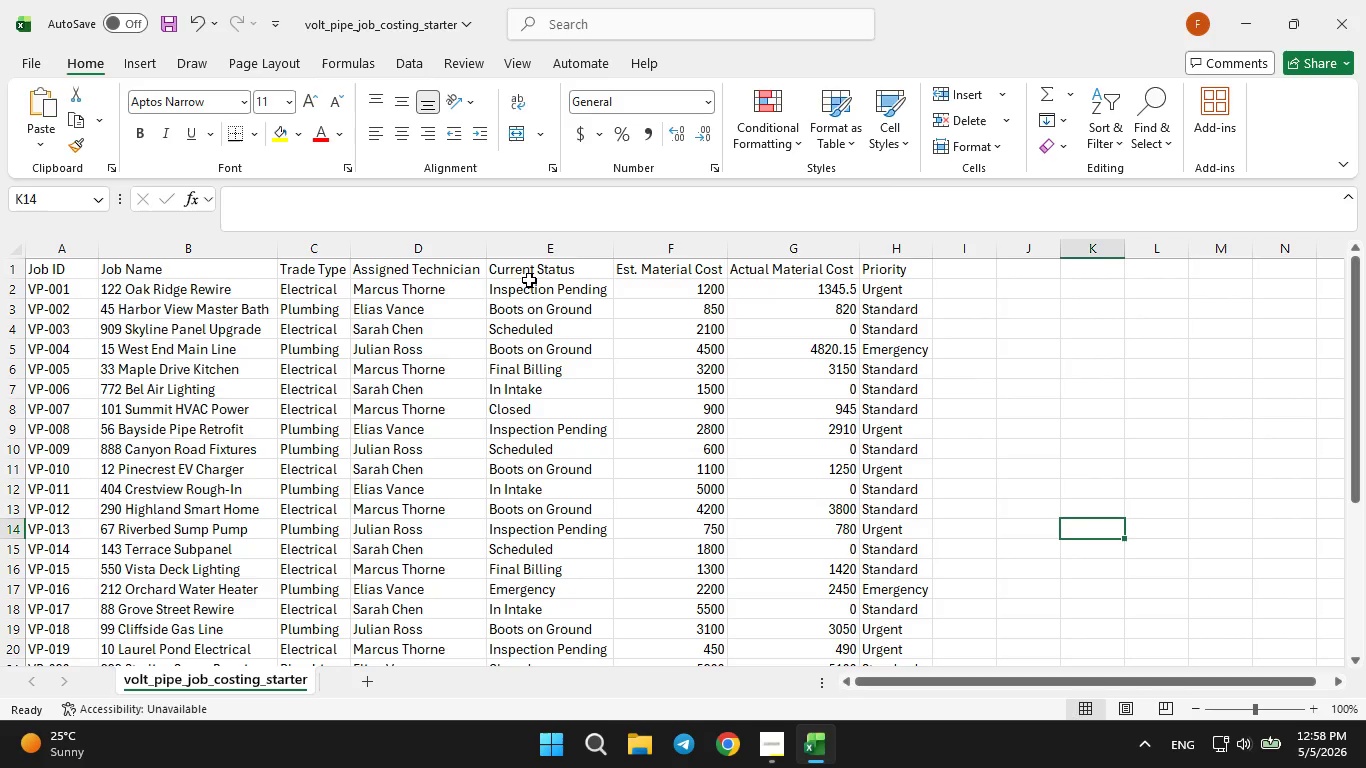 
left_click([536, 272])
 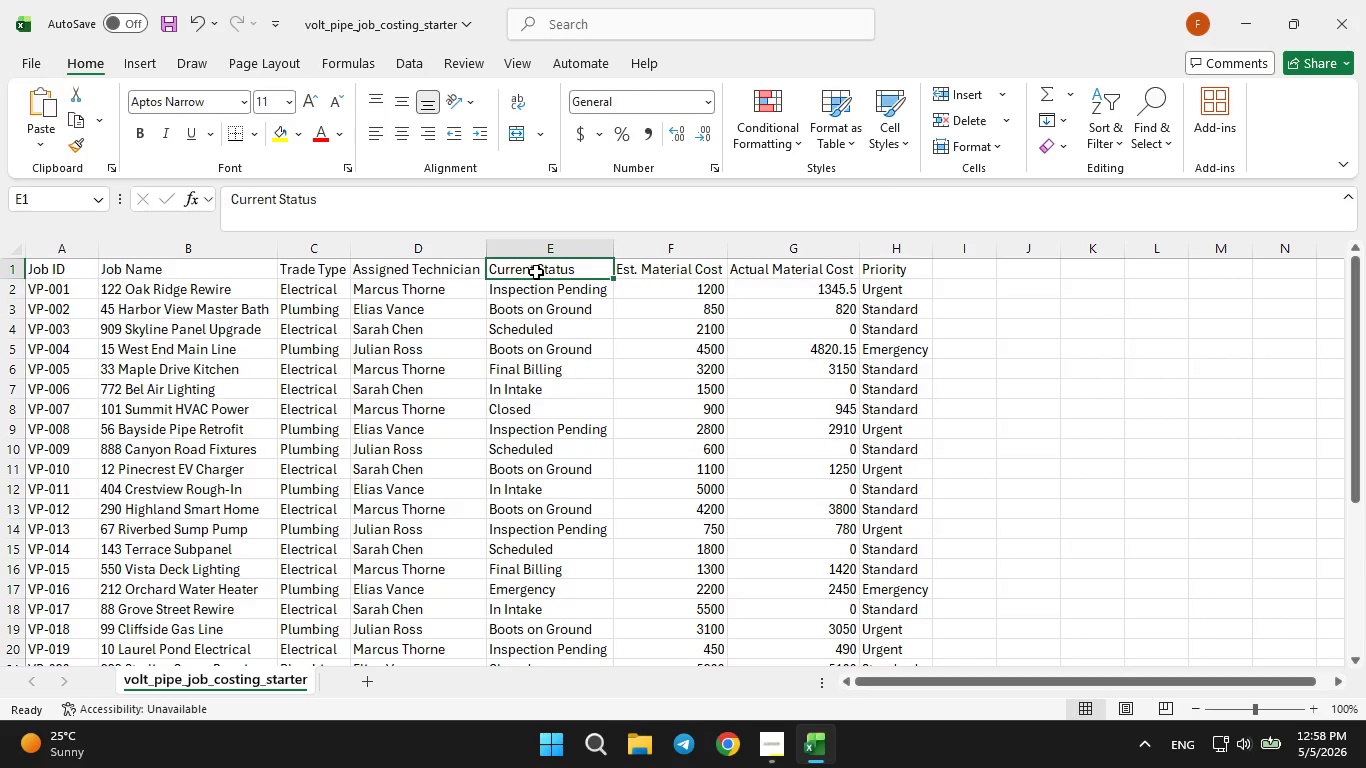 
double_click([536, 272])
 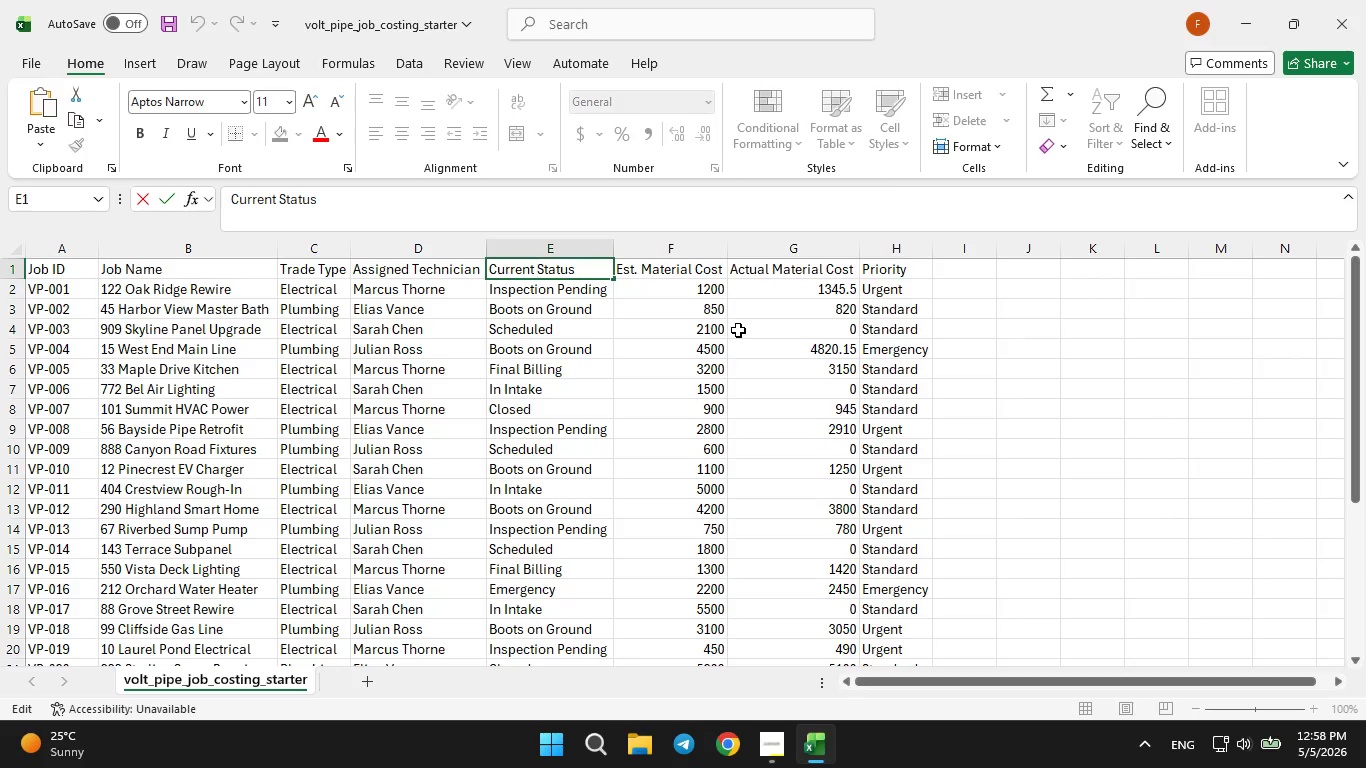 
wait(10.62)
 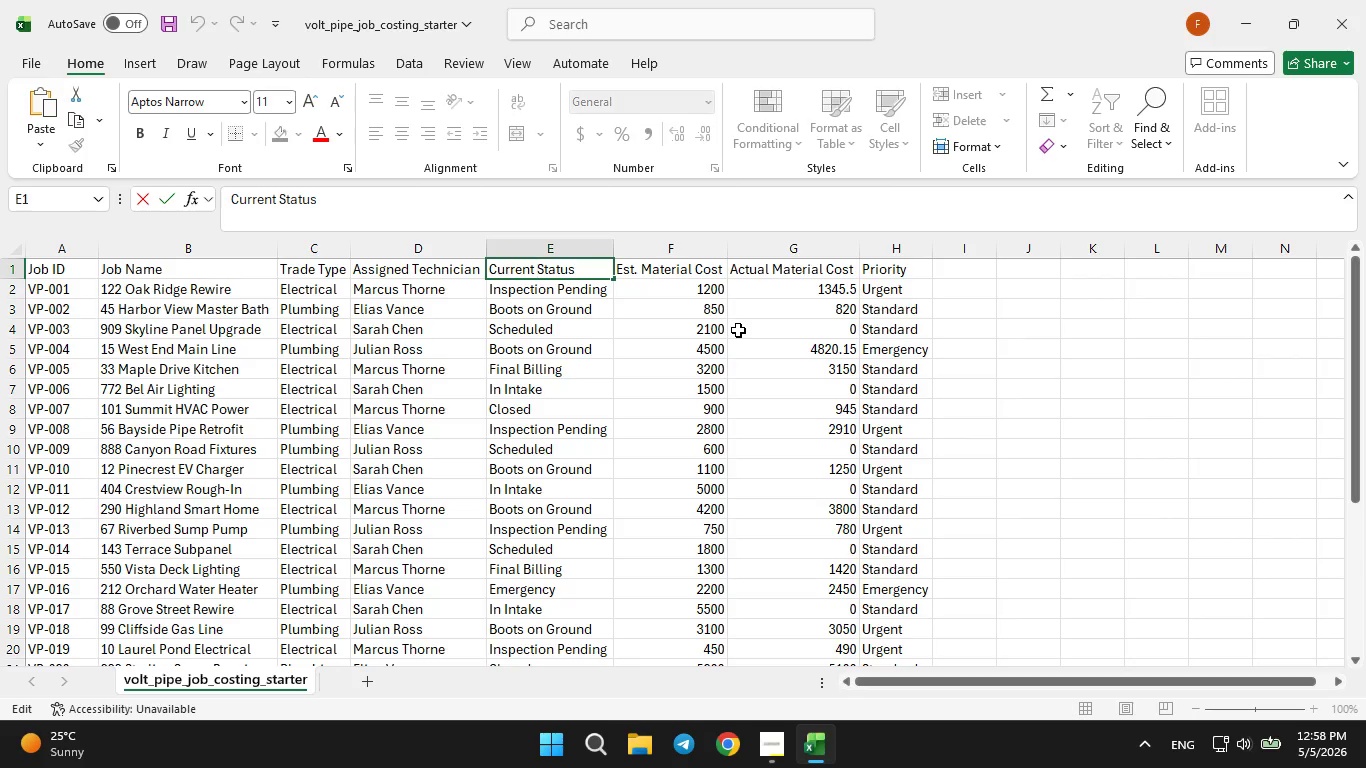 
type(Job )
 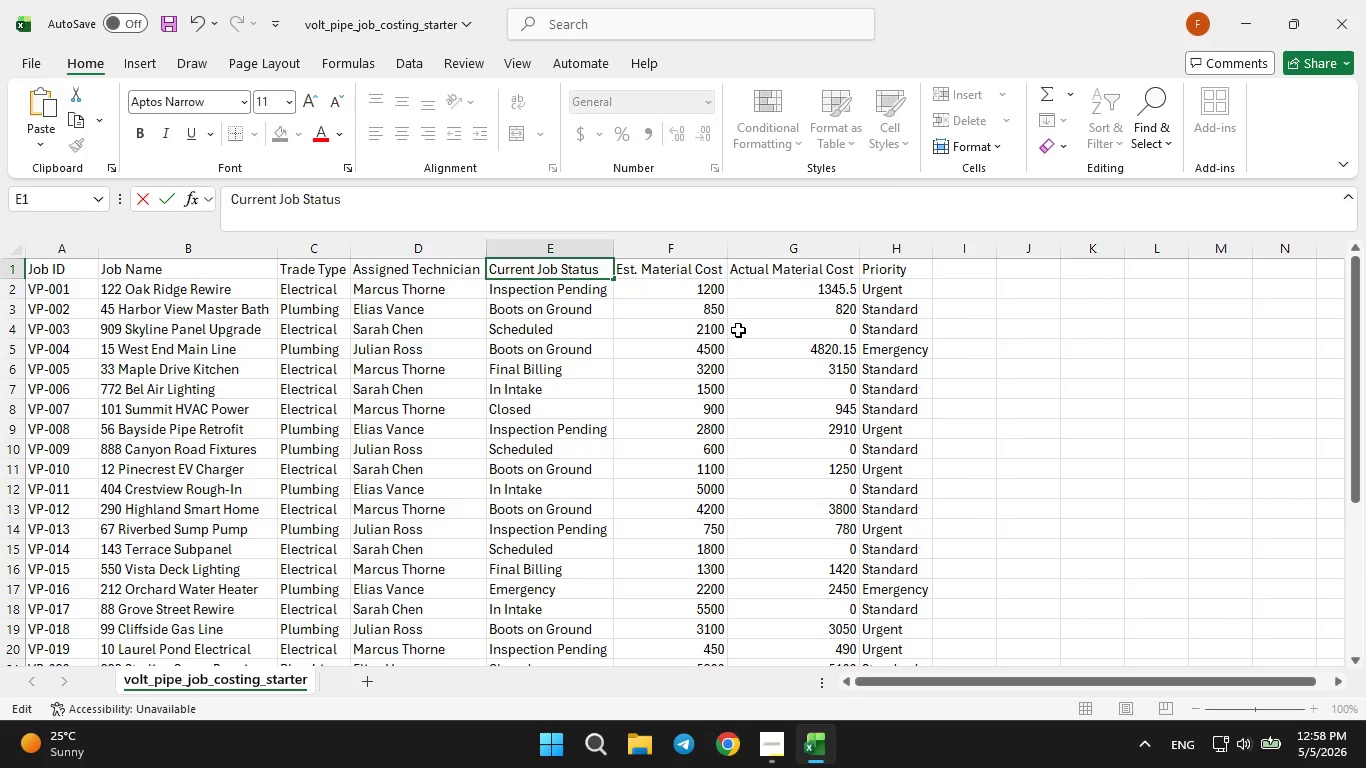 
key(Enter)
 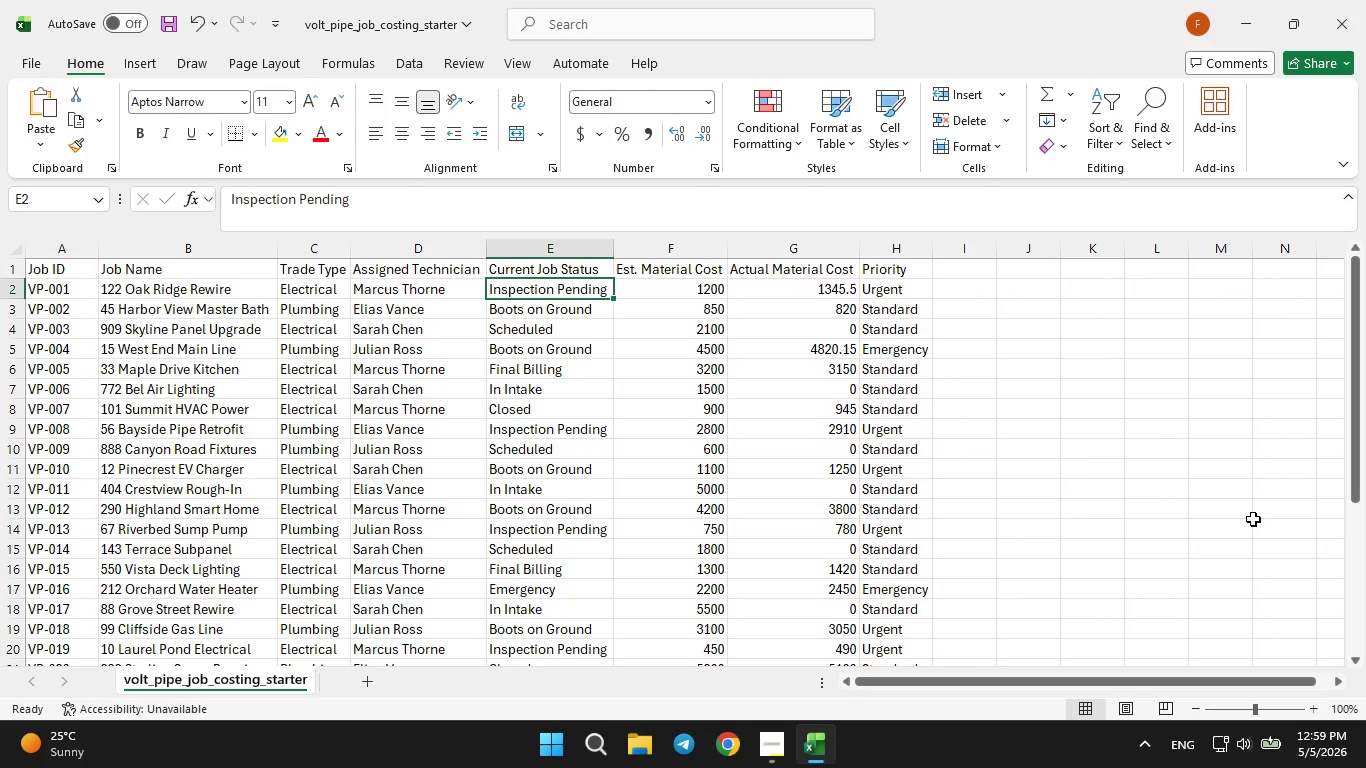 
left_click([1253, 519])
 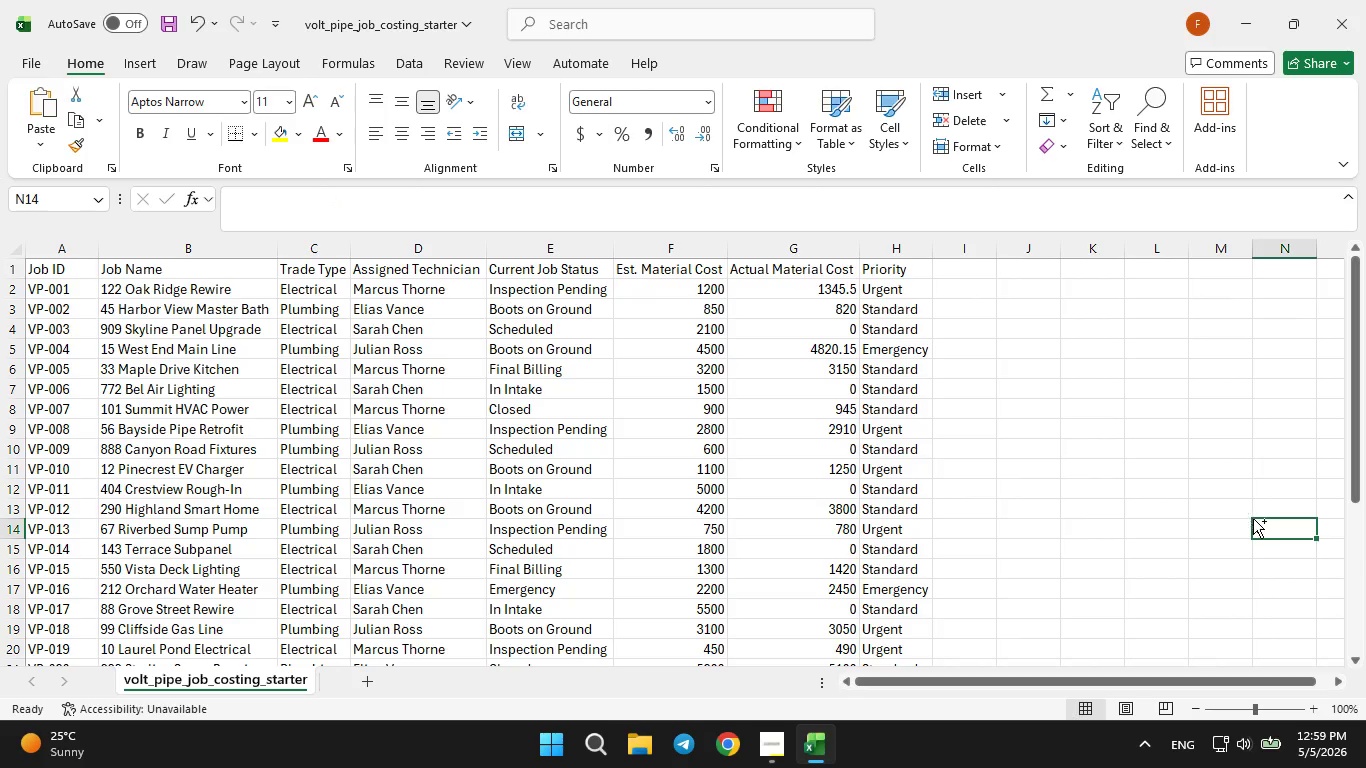 
key(Control+S)
 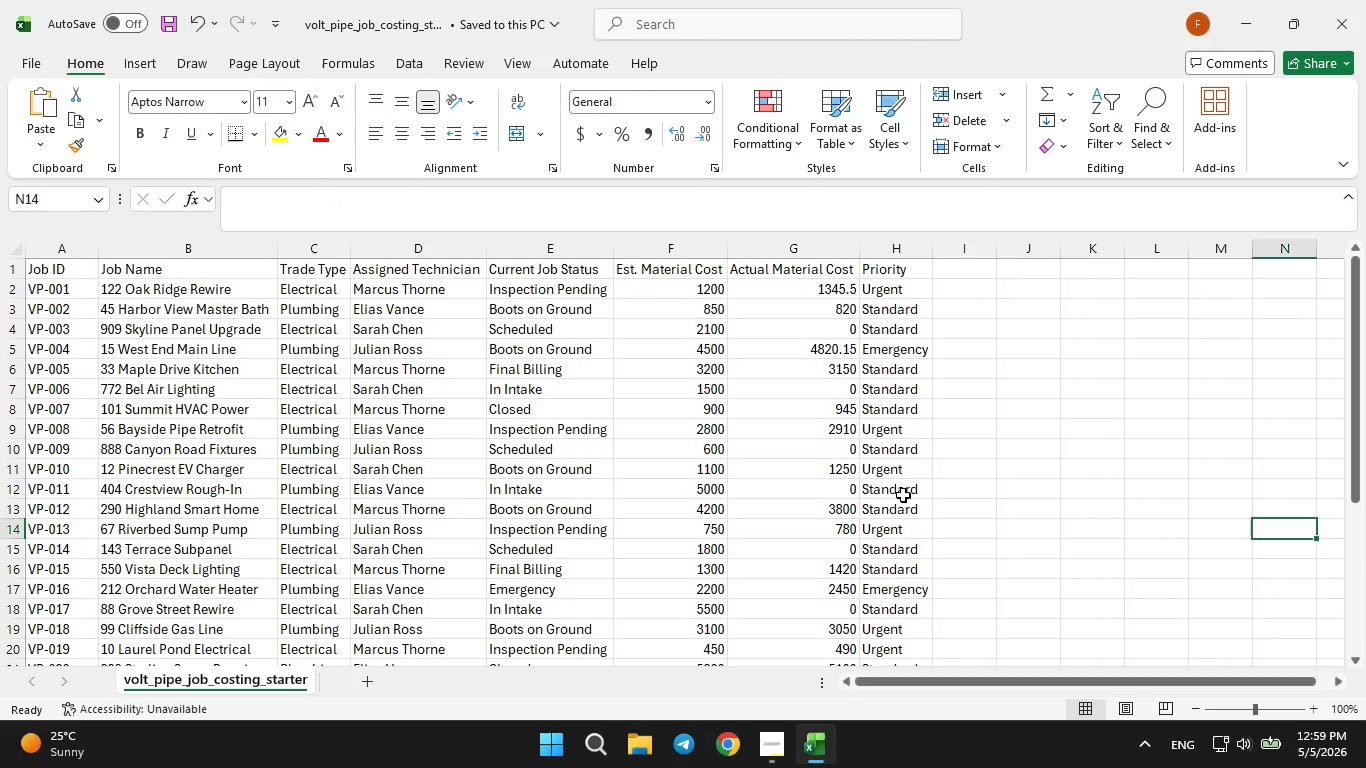 
left_click([1247, 30])
 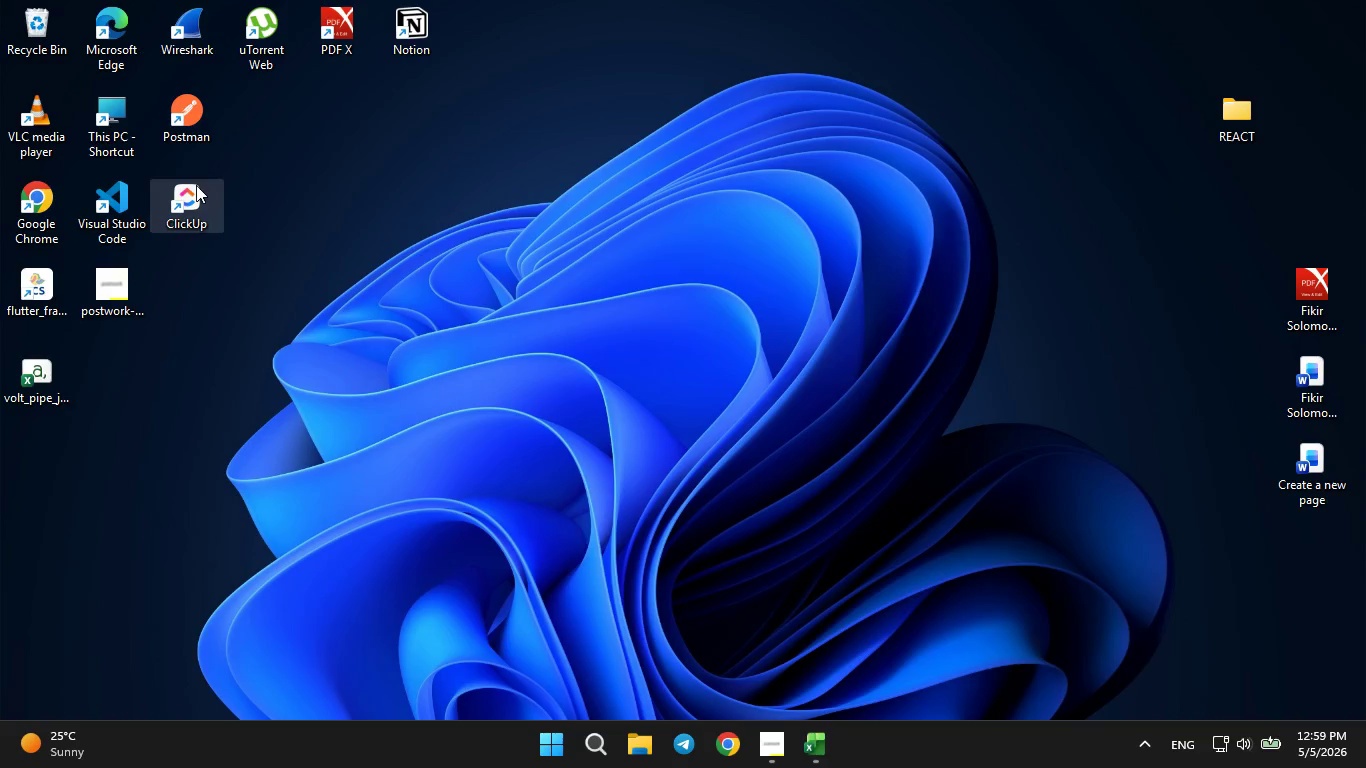 
left_click([196, 185])
 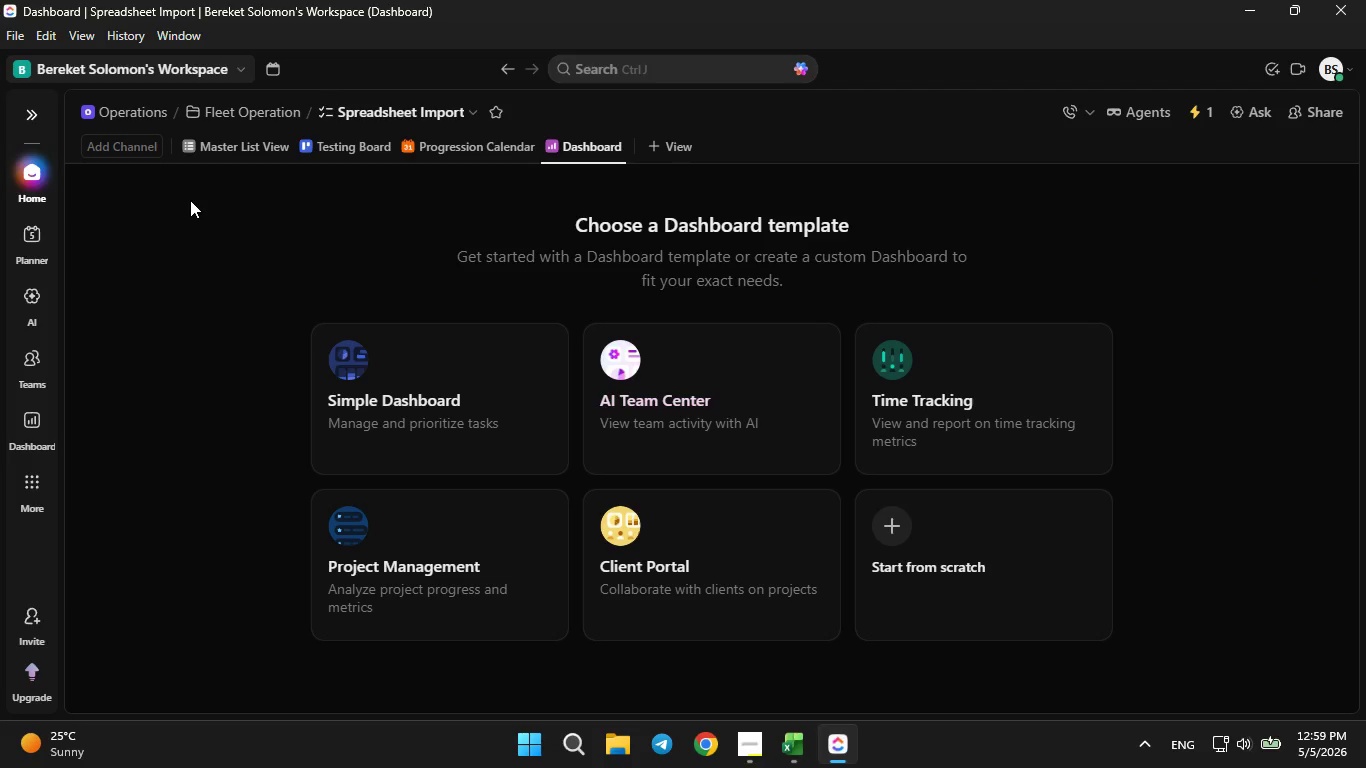 
left_click([30, 118])
 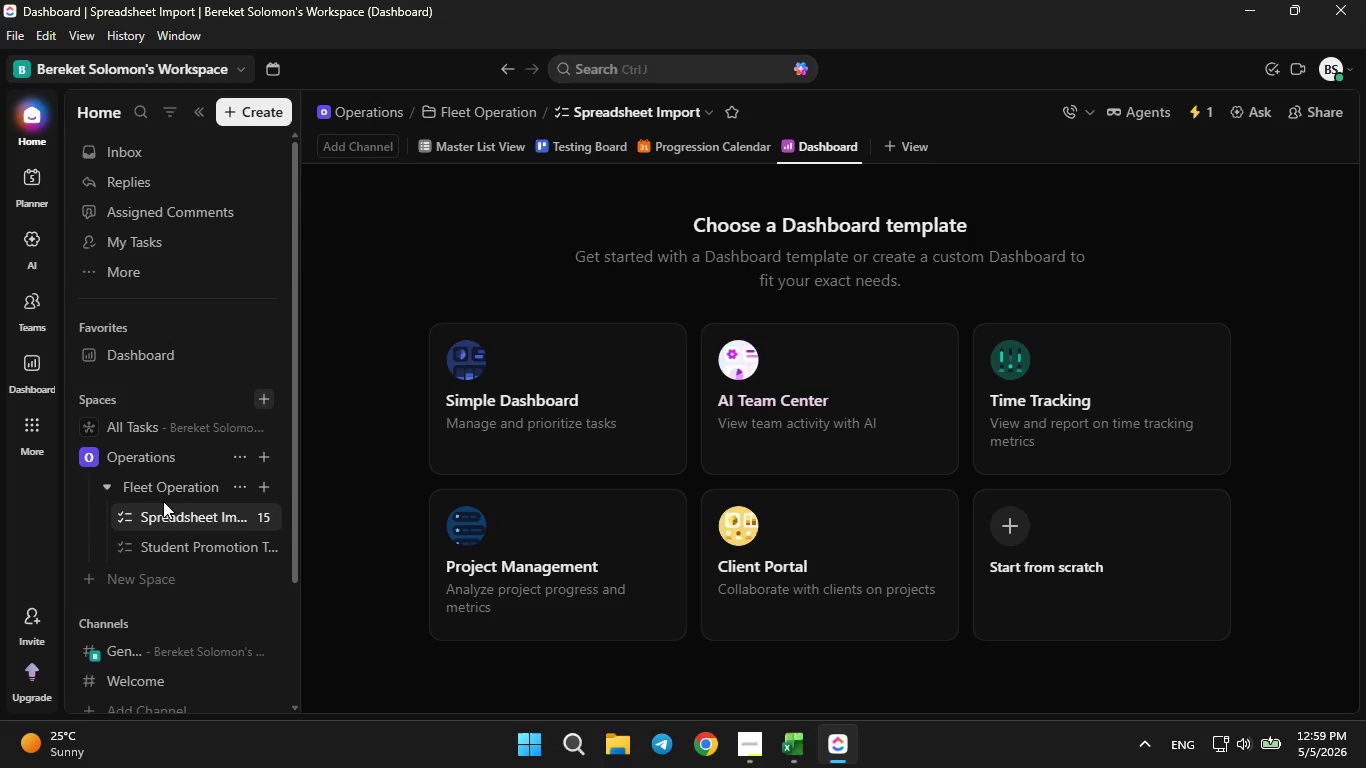 
left_click([96, 491])
 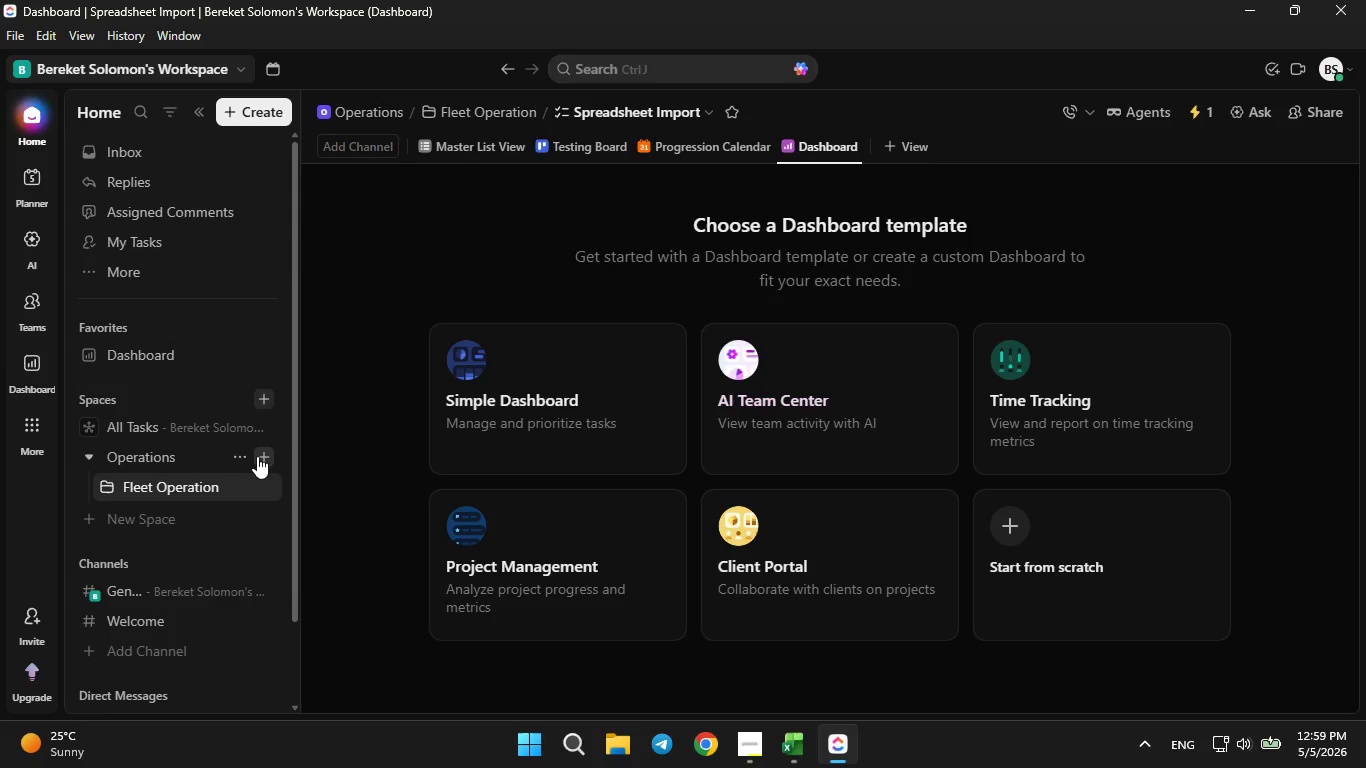 
left_click([258, 456])
 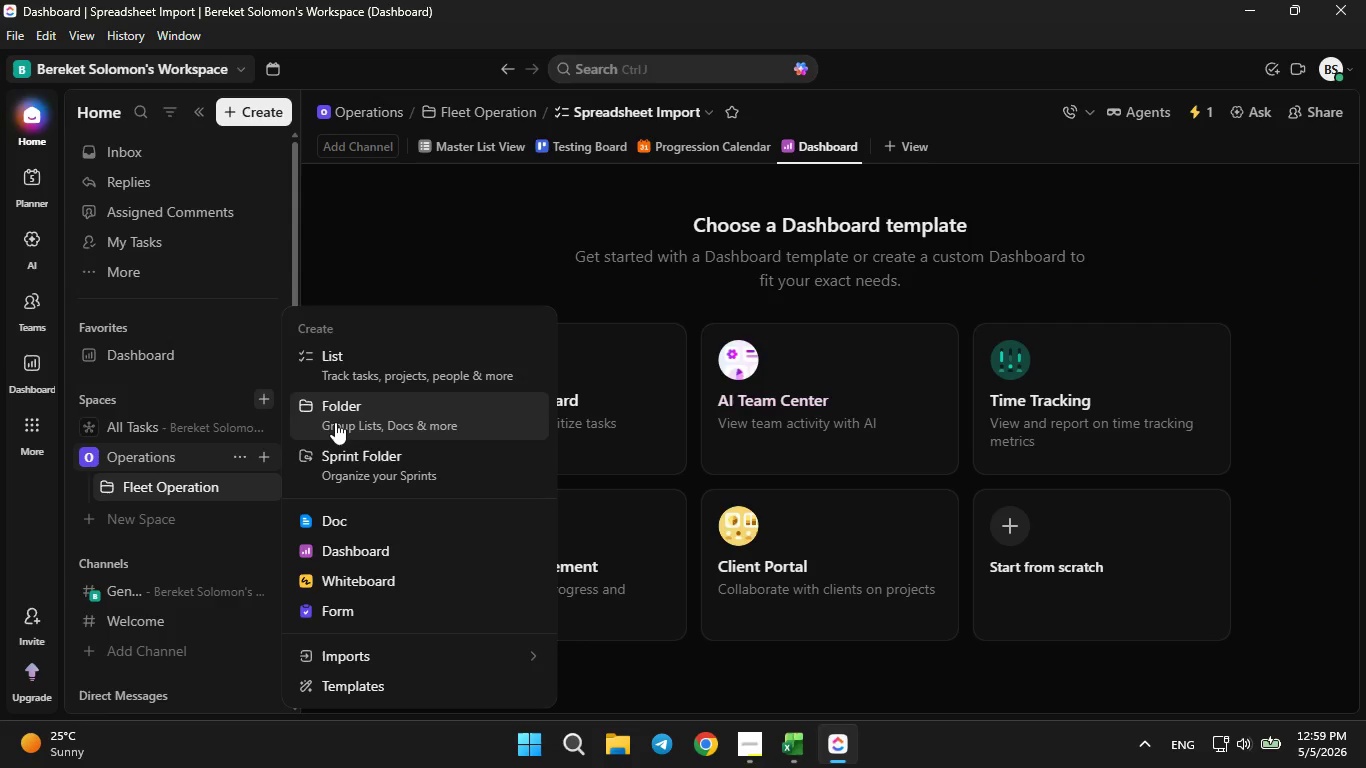 
left_click([335, 422])
 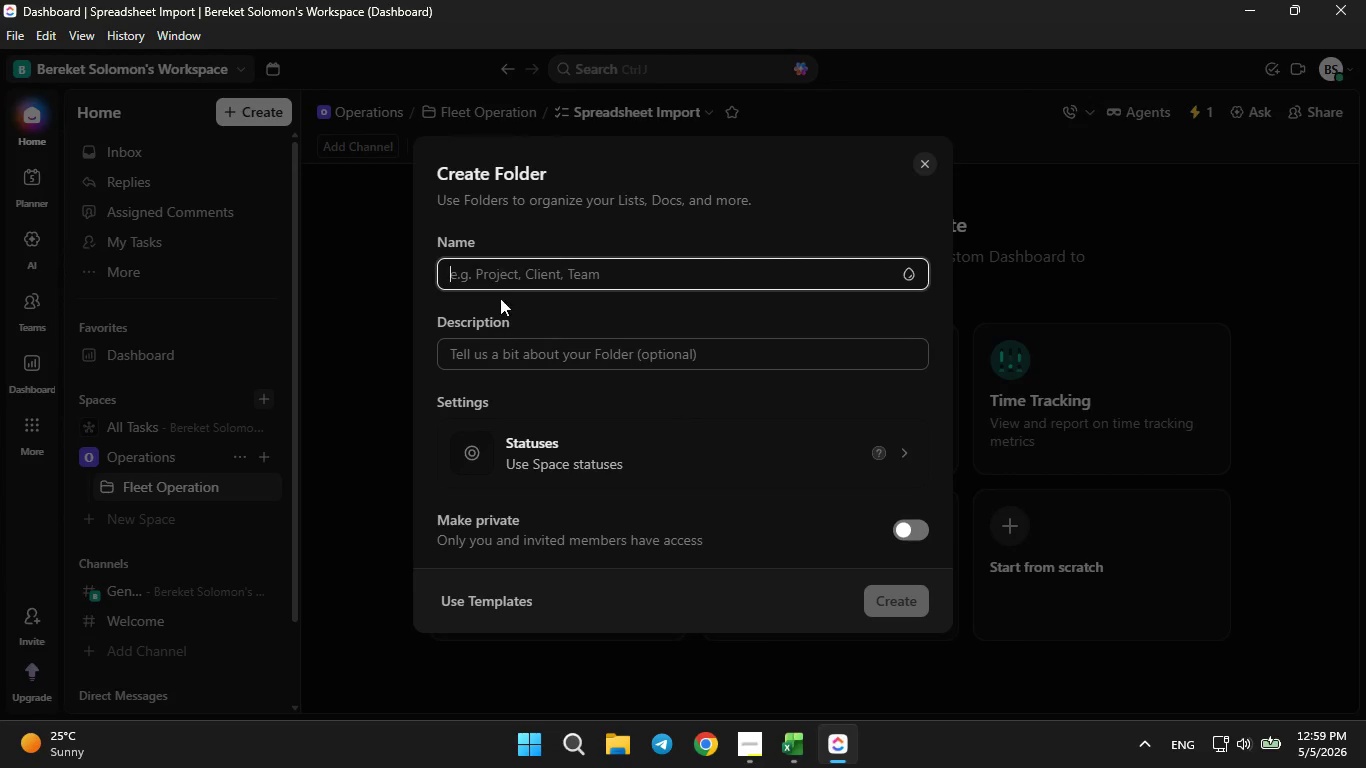 
left_click([501, 275])
 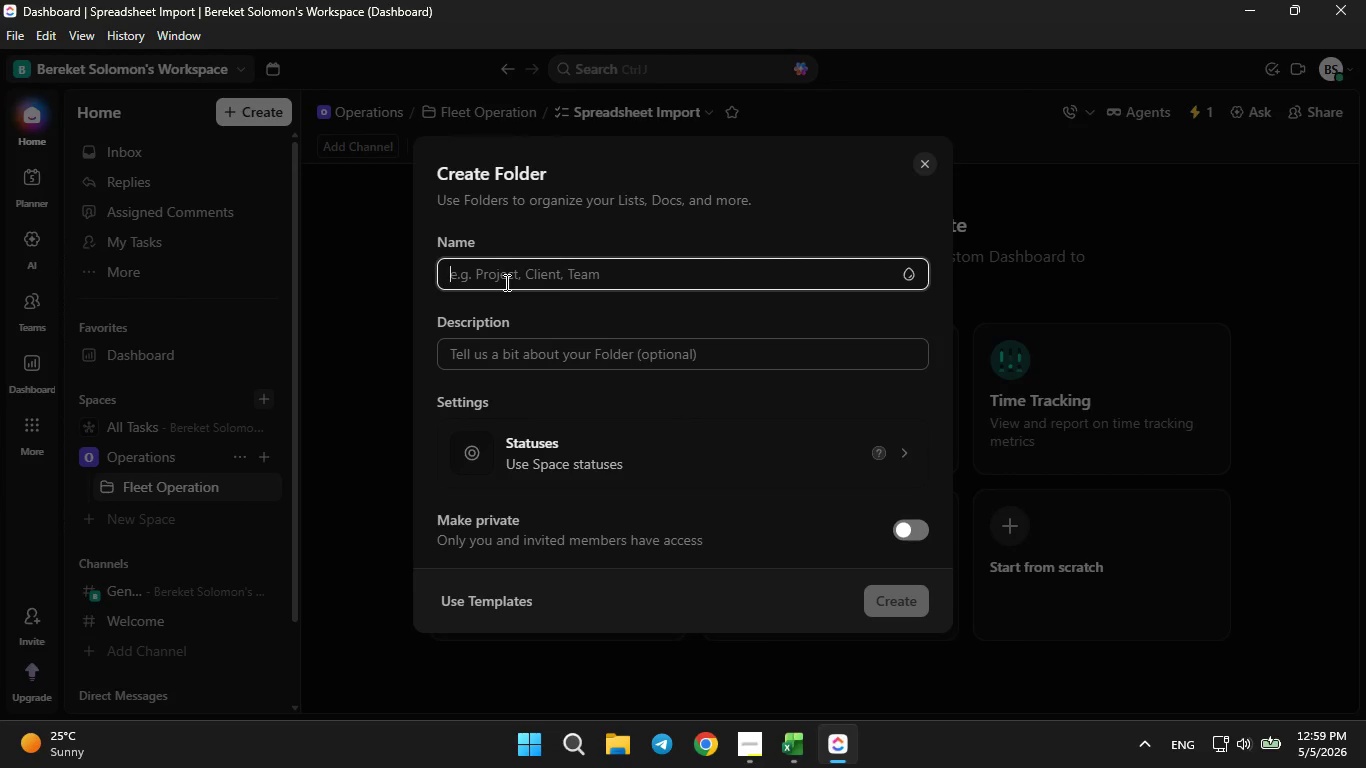 
type(Residential Projects)
 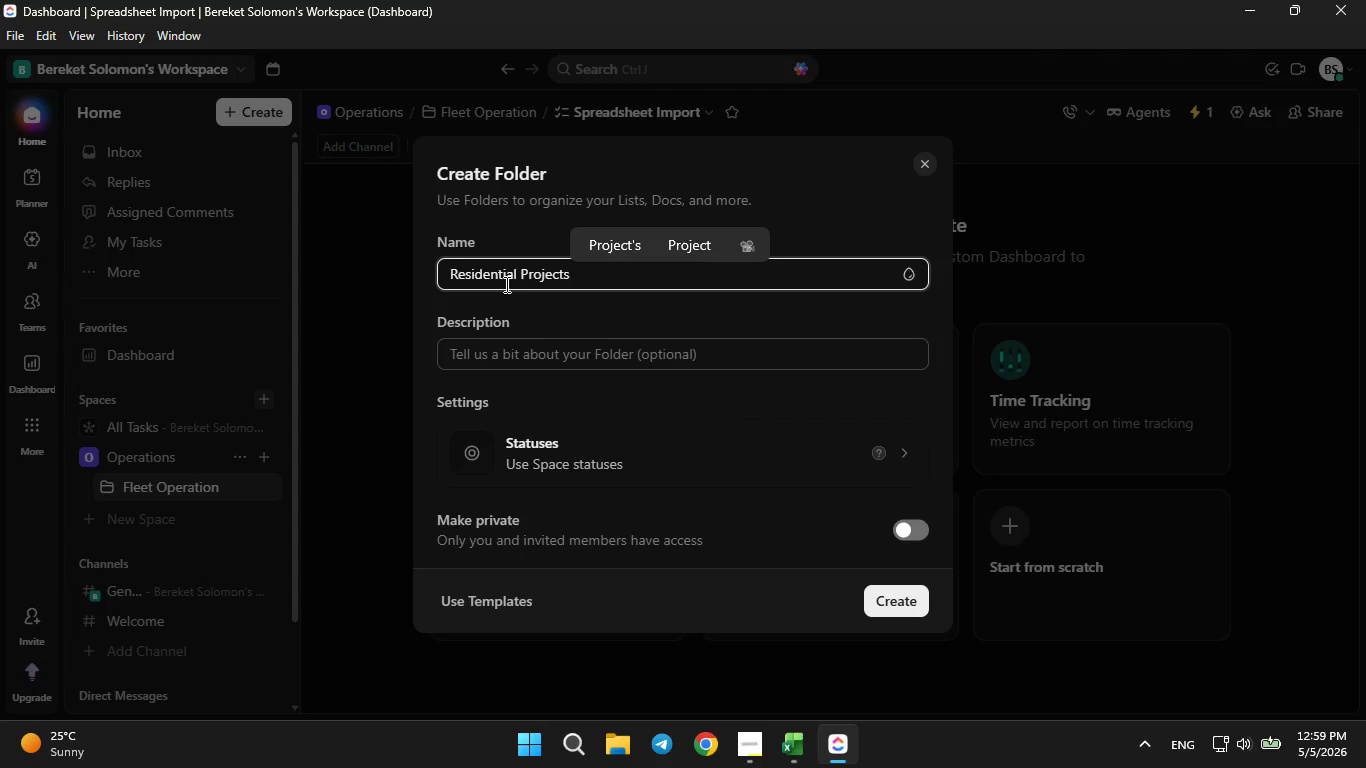 
key(Enter)
 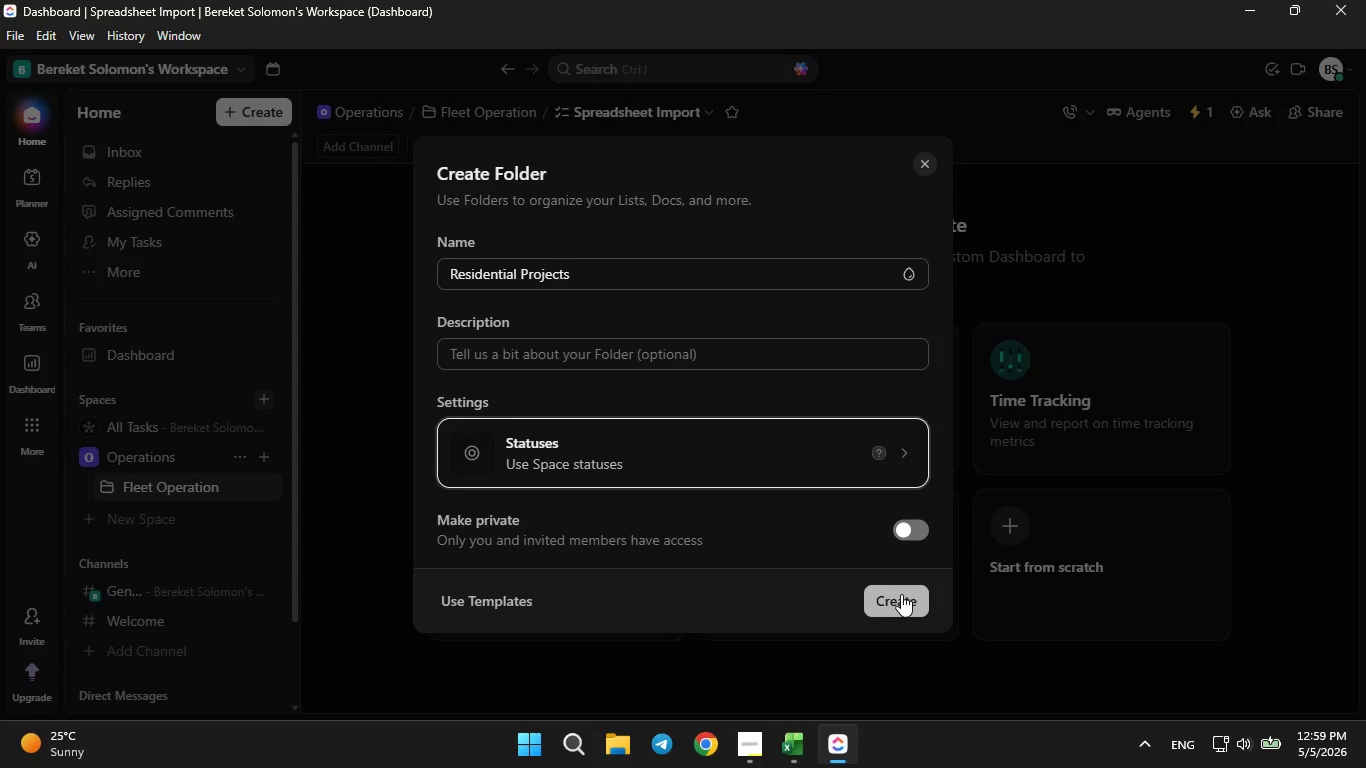 
left_click([901, 594])
 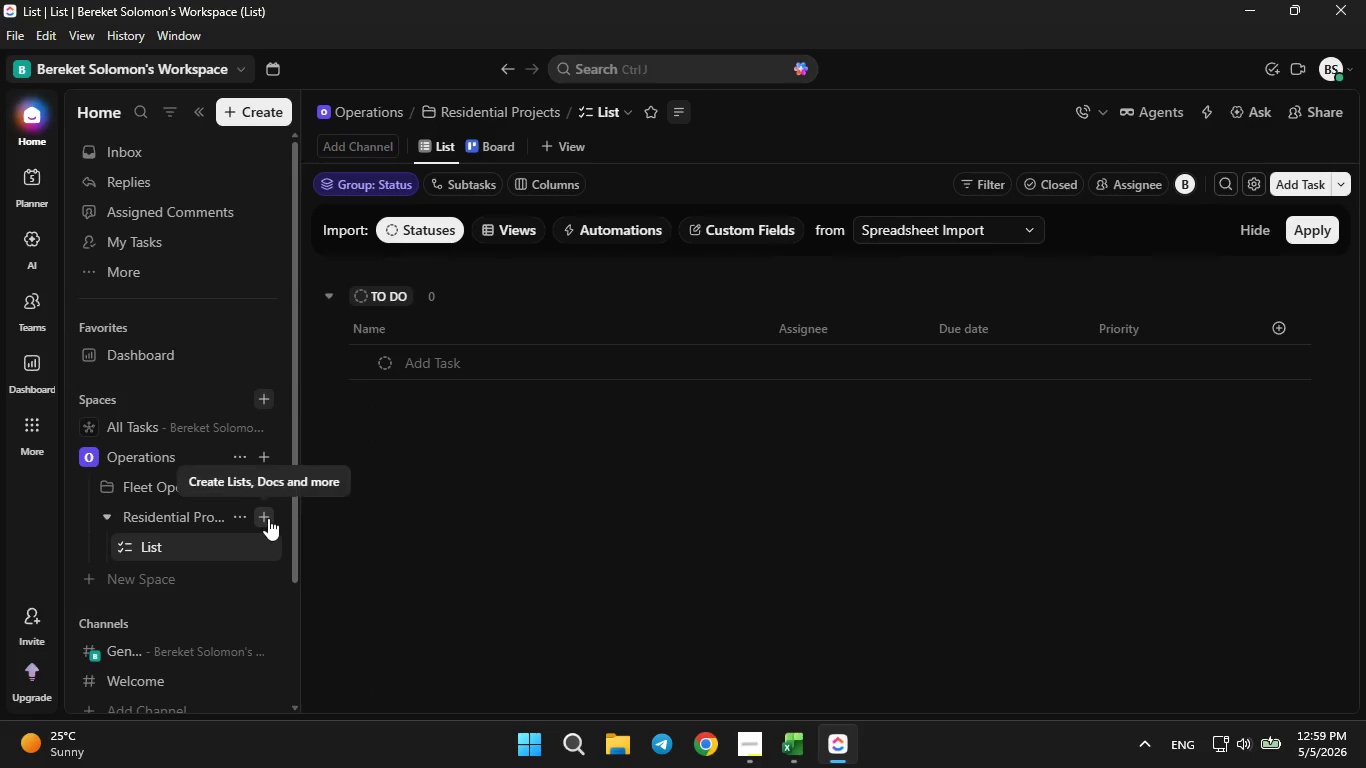 
wait(7.31)
 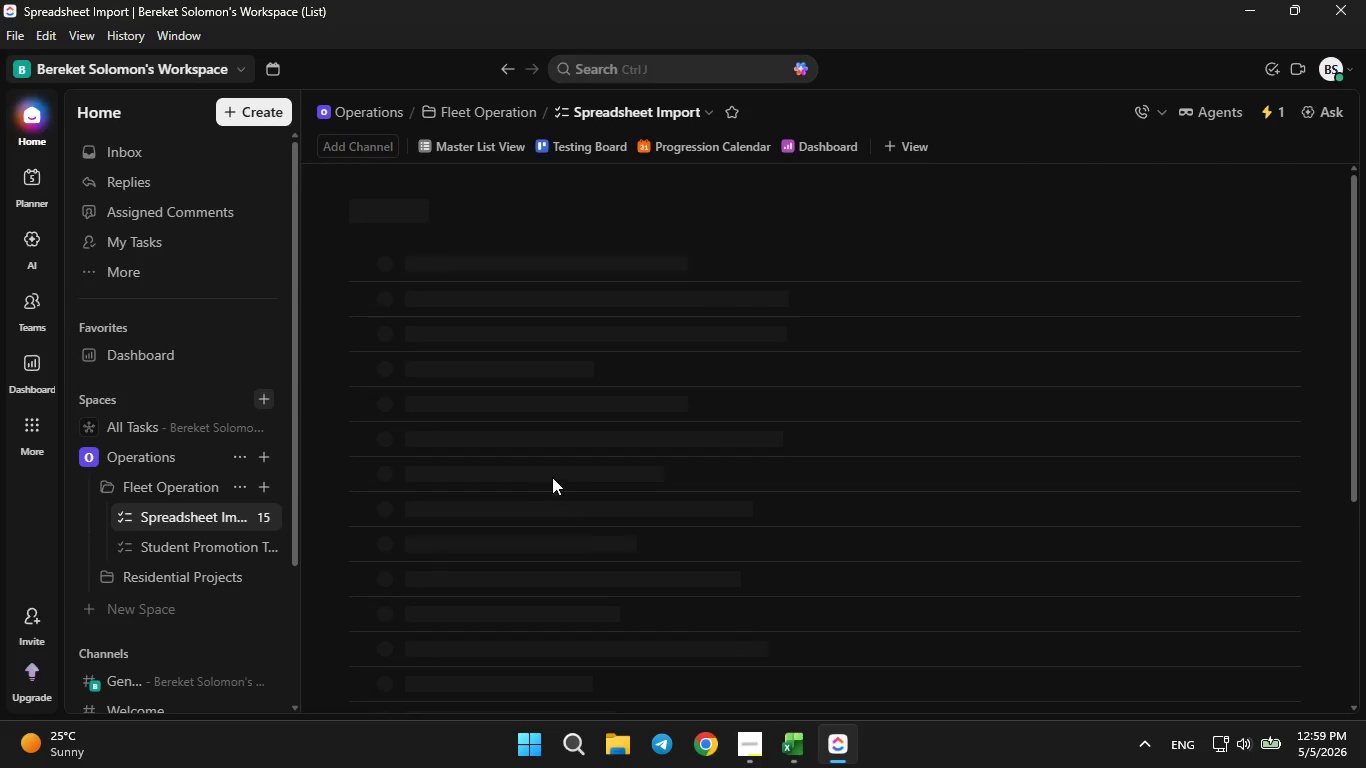 
left_click([268, 518])
 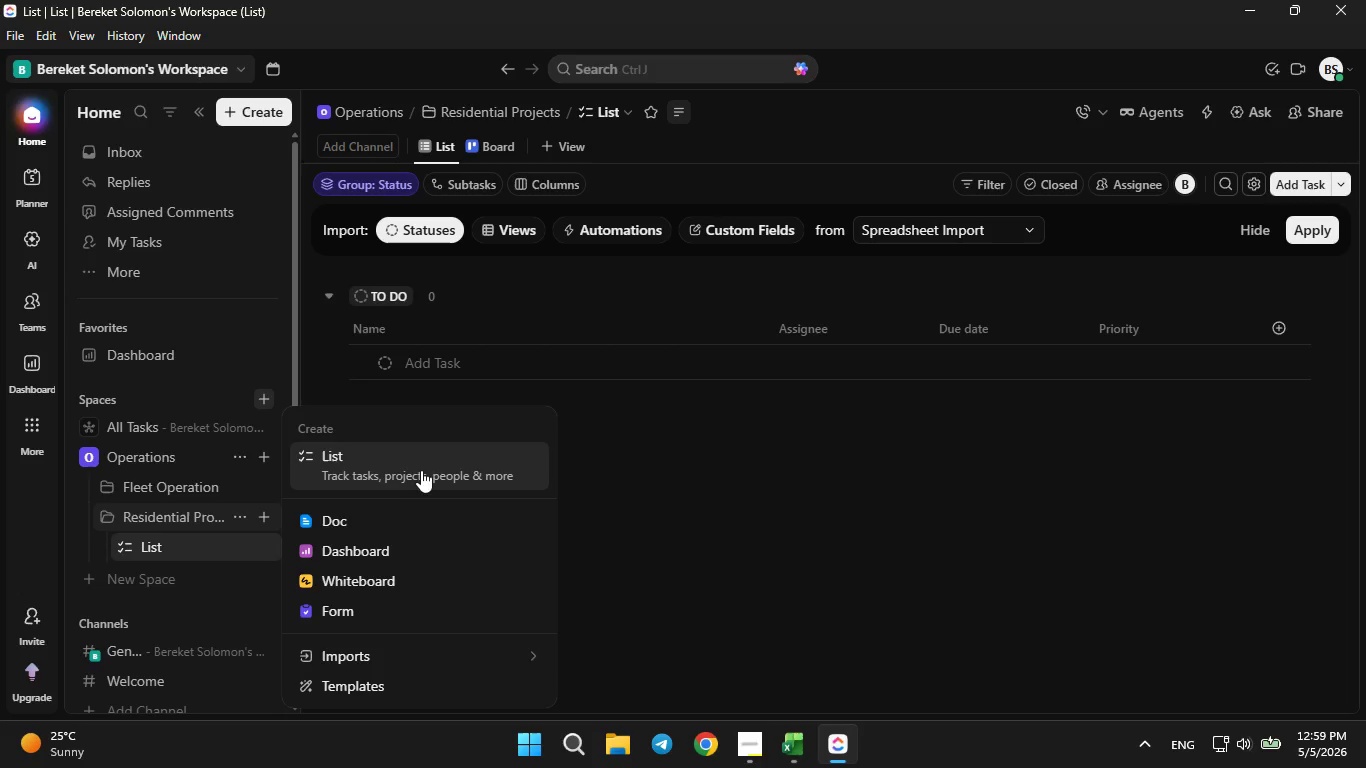 
left_click([427, 467])
 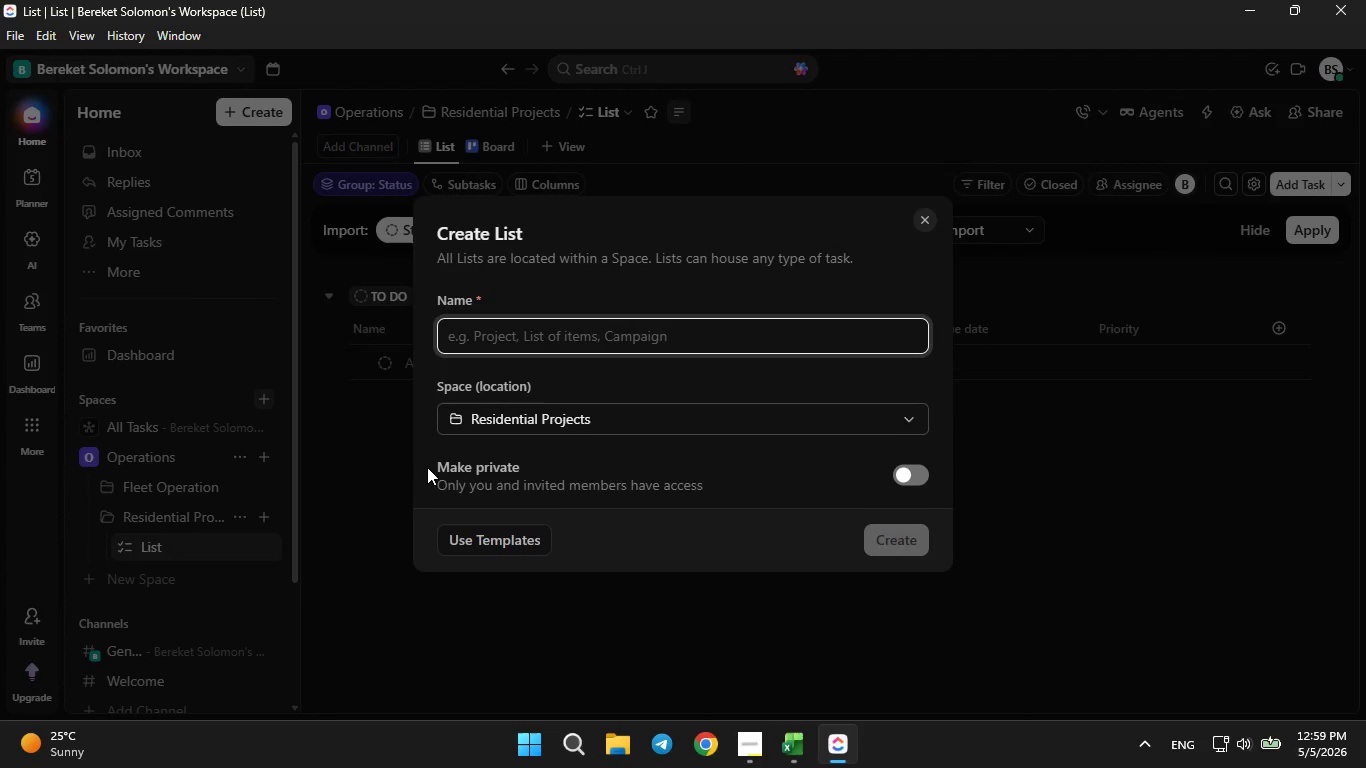 
type(Active Lis)
key(Backspace)
key(Backspace)
key(Backspace)
type(Jobs)
 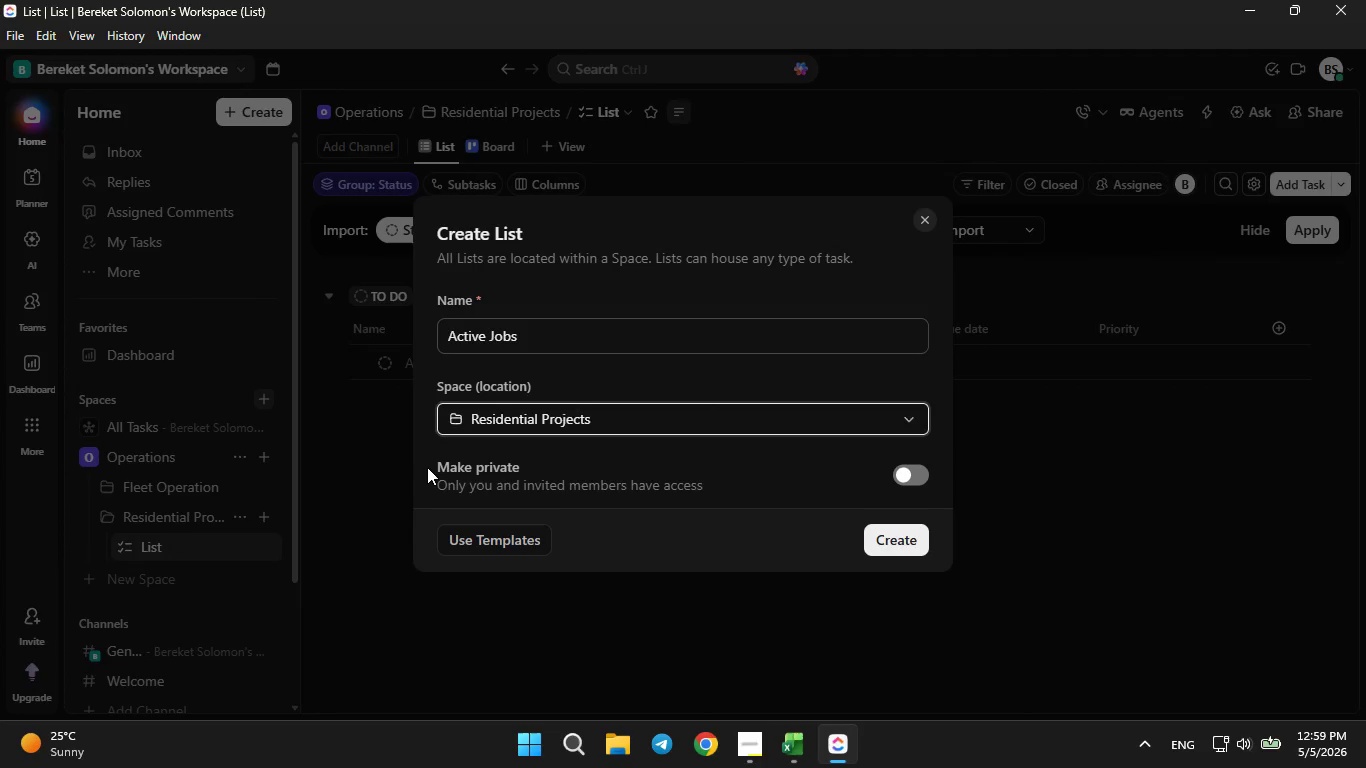 
key(Enter)
 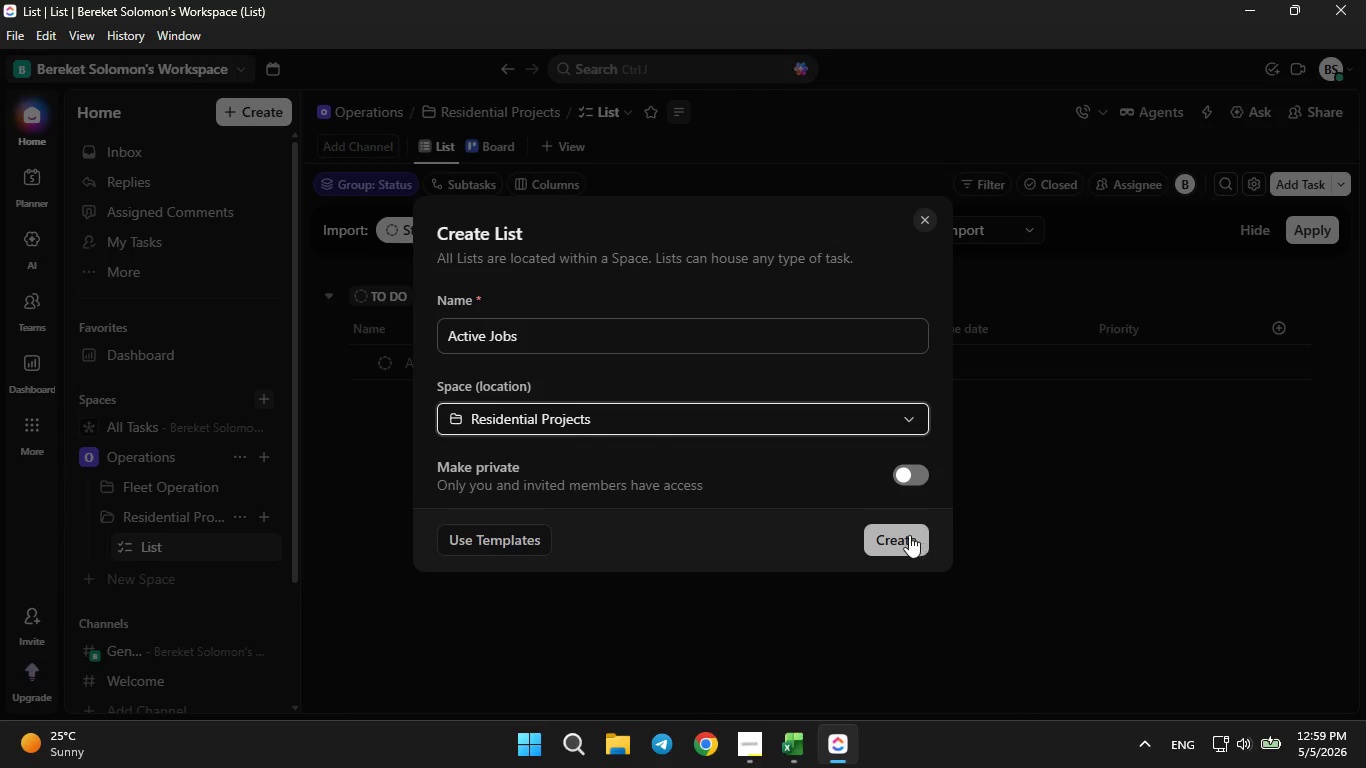 
left_click([904, 536])
 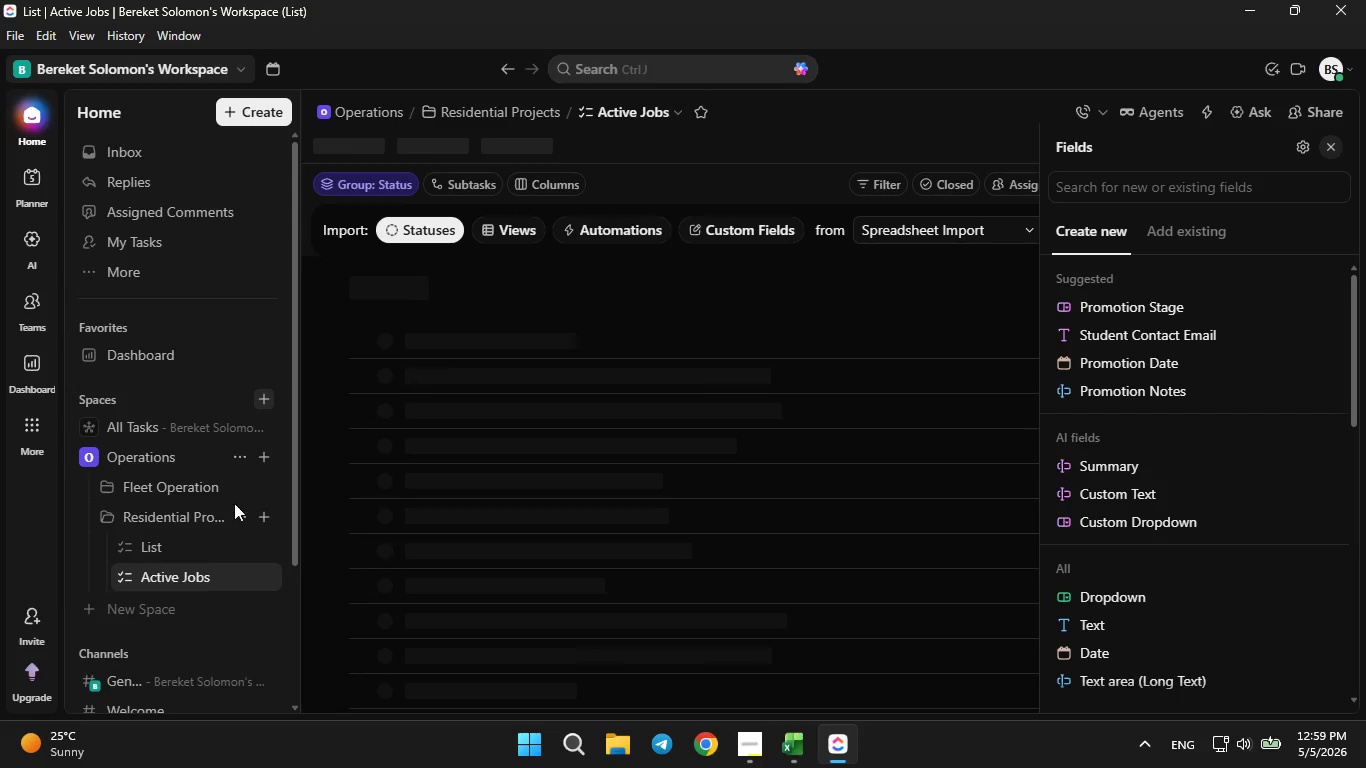 
left_click([241, 549])
 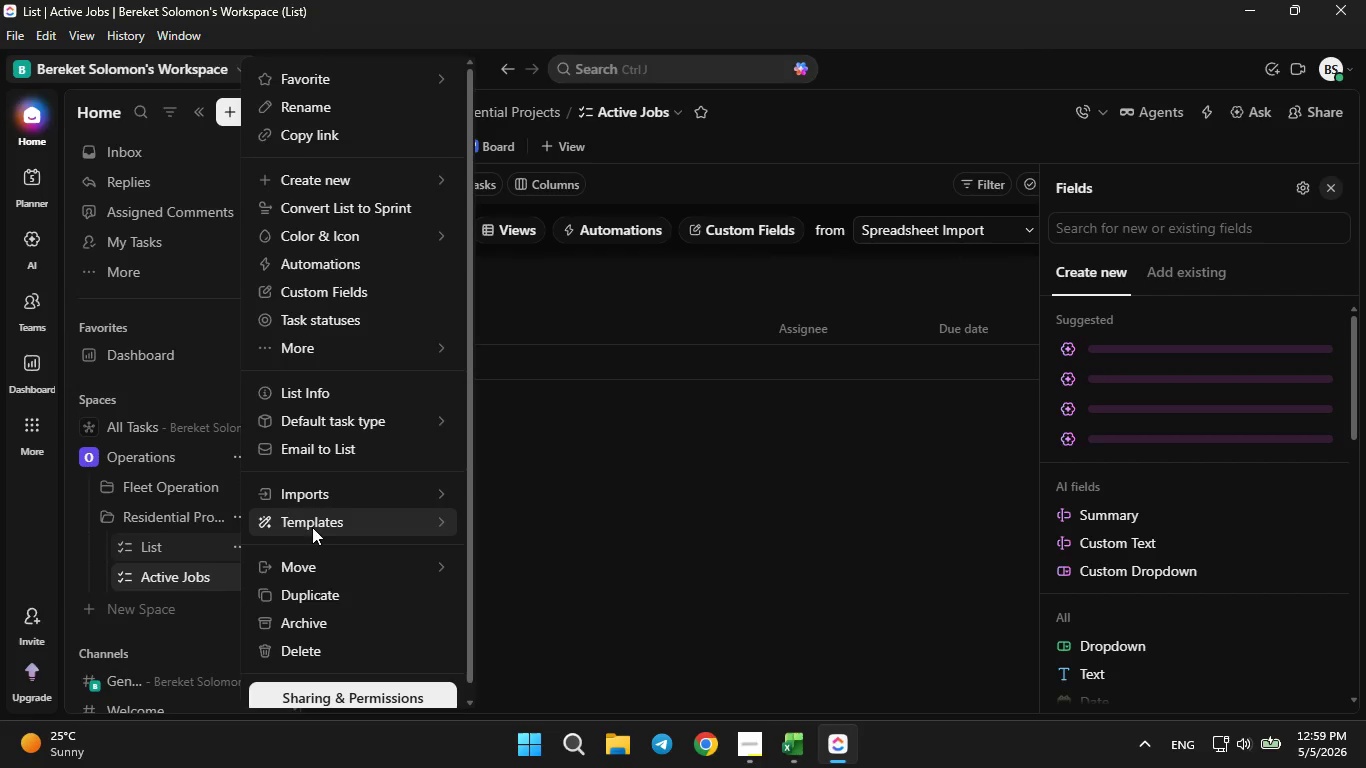 
left_click([292, 653])
 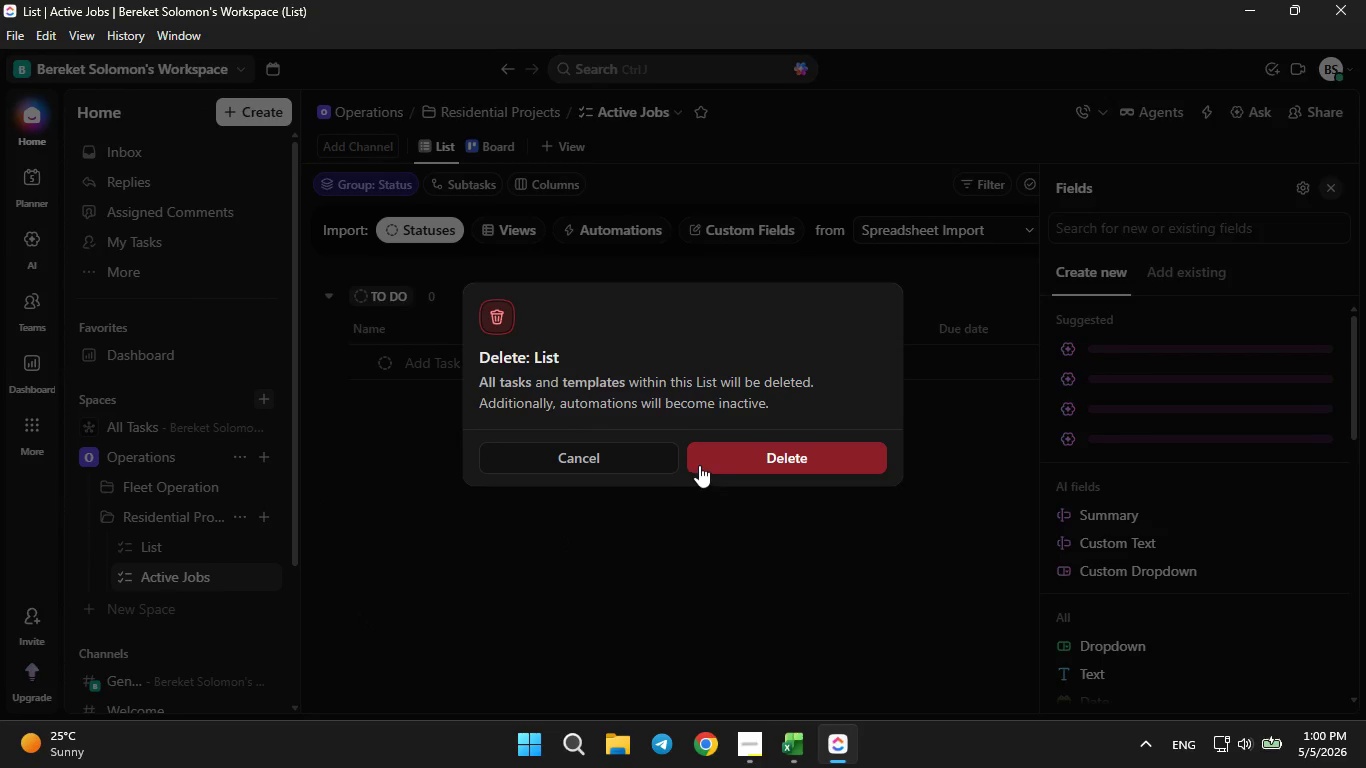 
left_click([711, 456])
 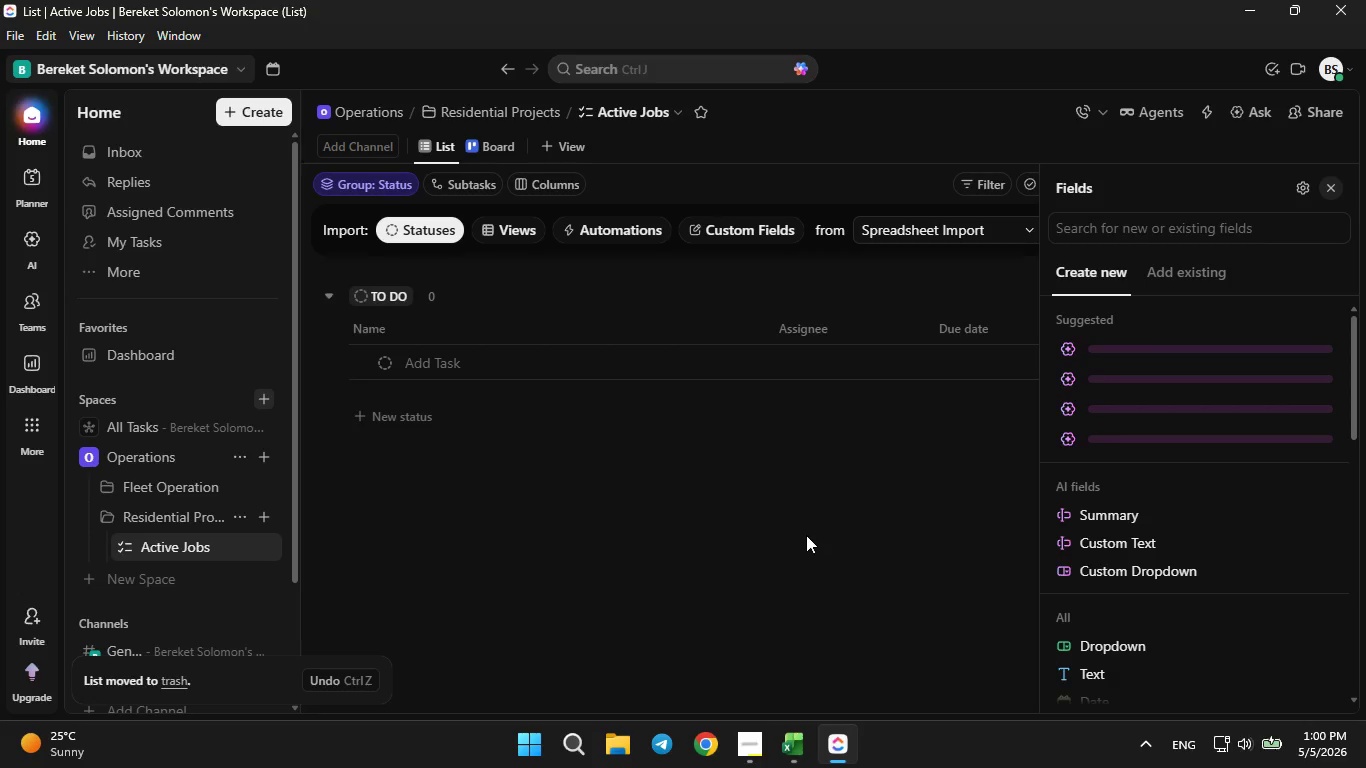 
left_click([806, 535])
 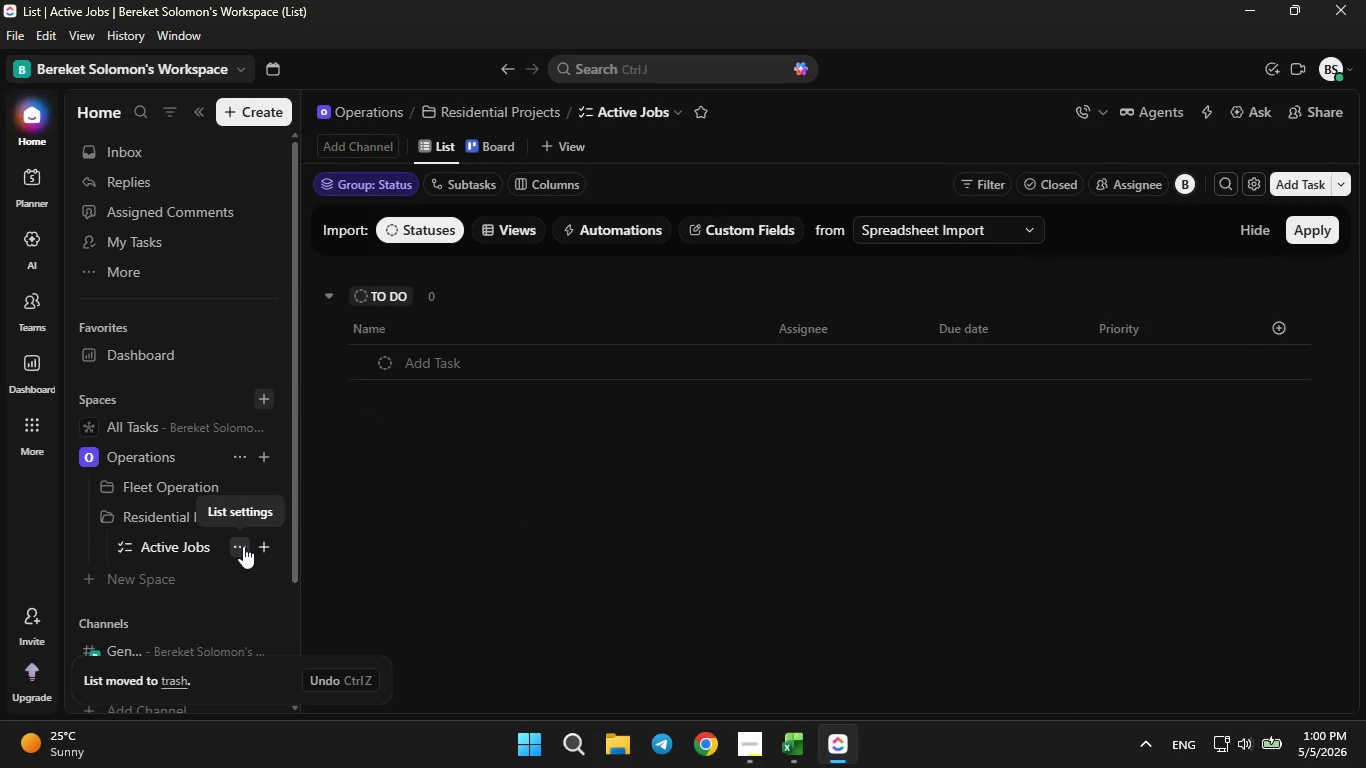 
left_click([242, 546])
 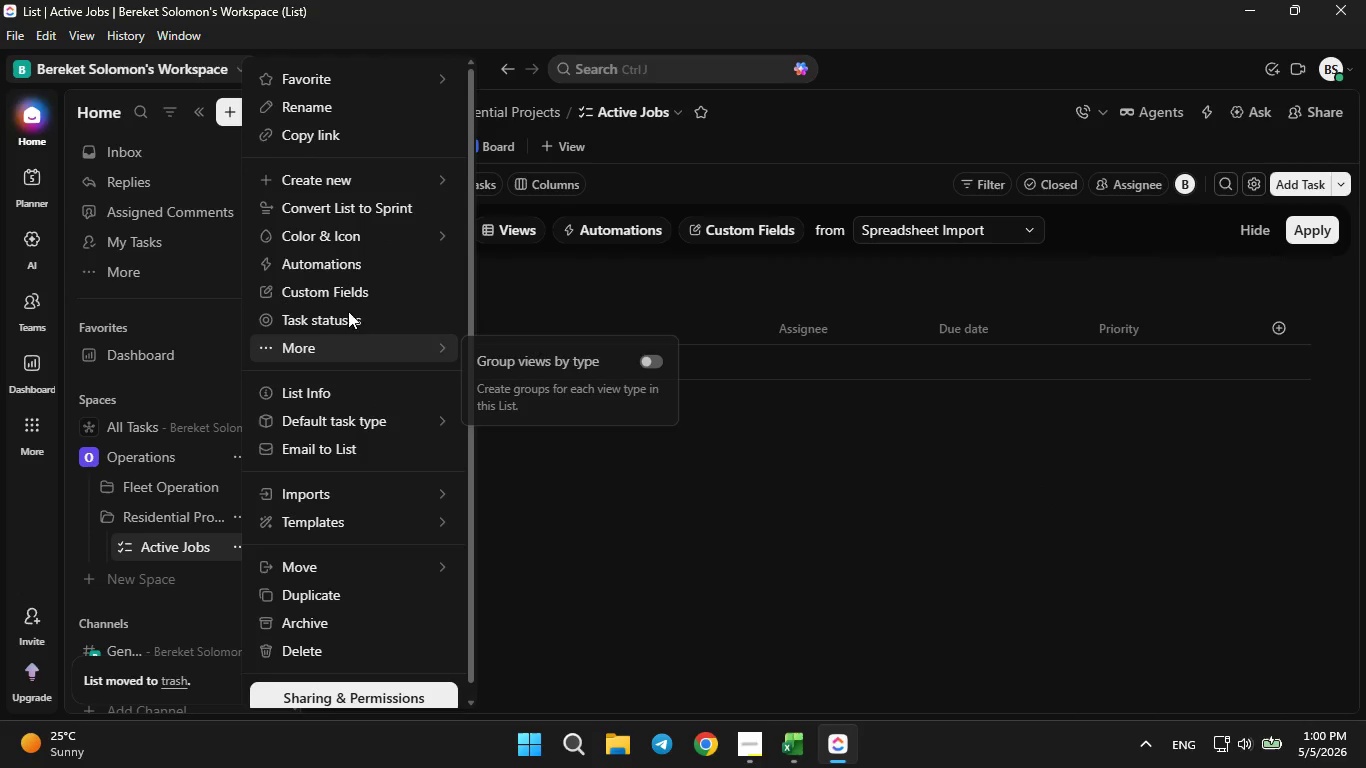 
left_click([348, 289])
 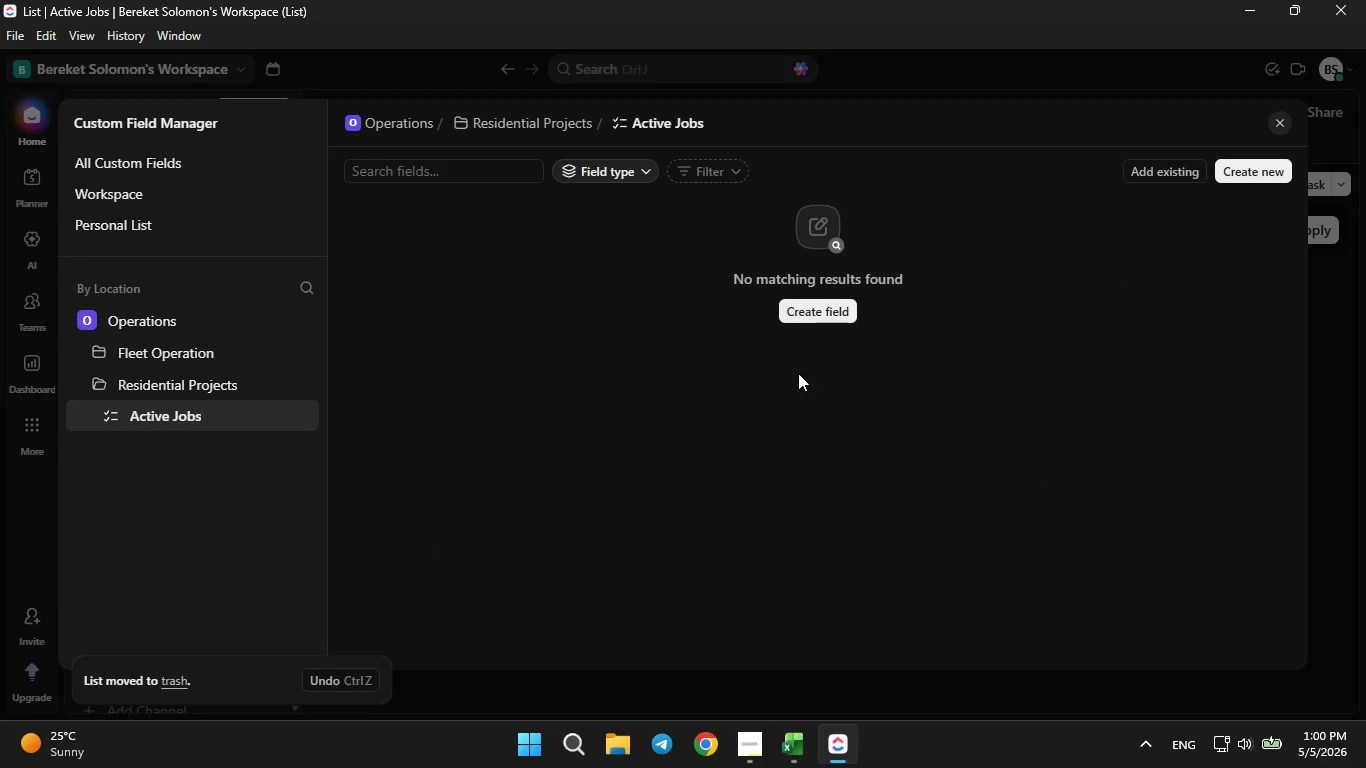 
left_click([812, 314])
 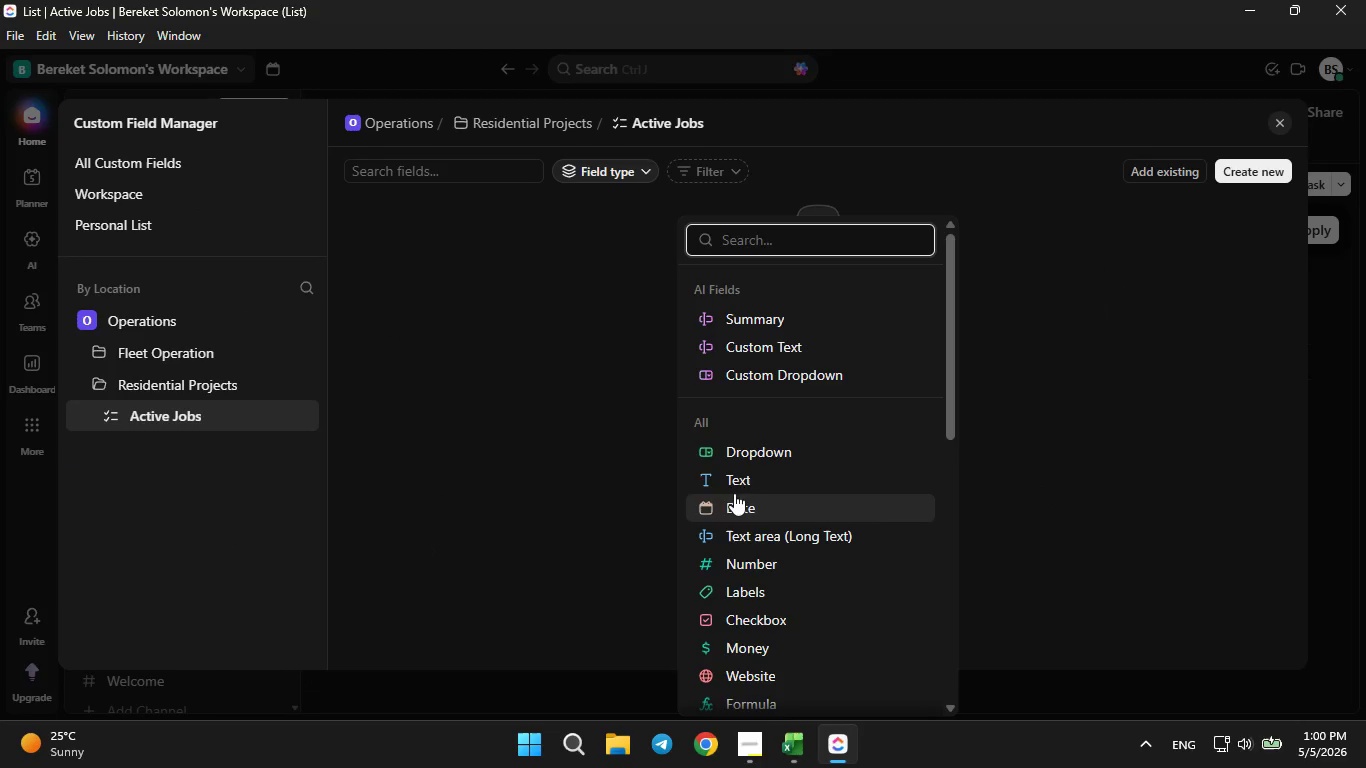 
left_click([738, 487])
 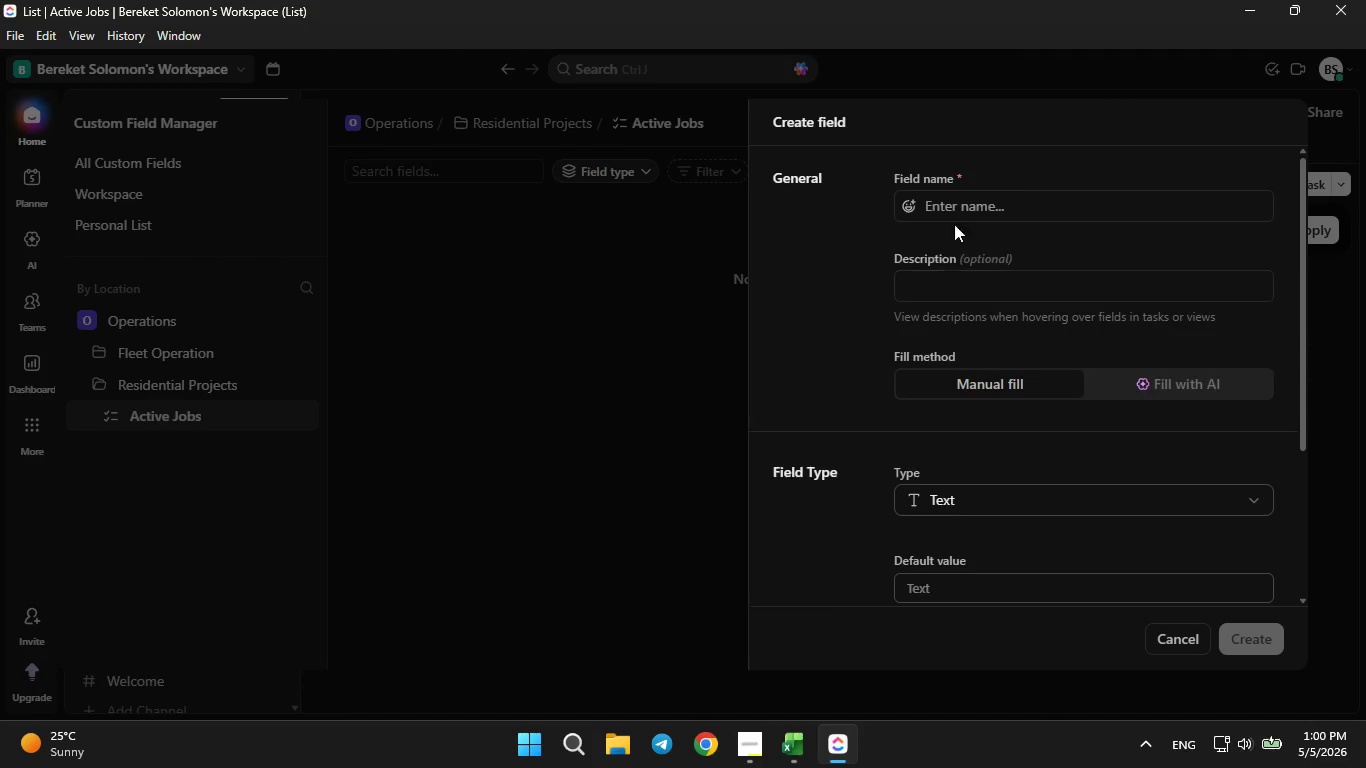 
left_click([960, 213])
 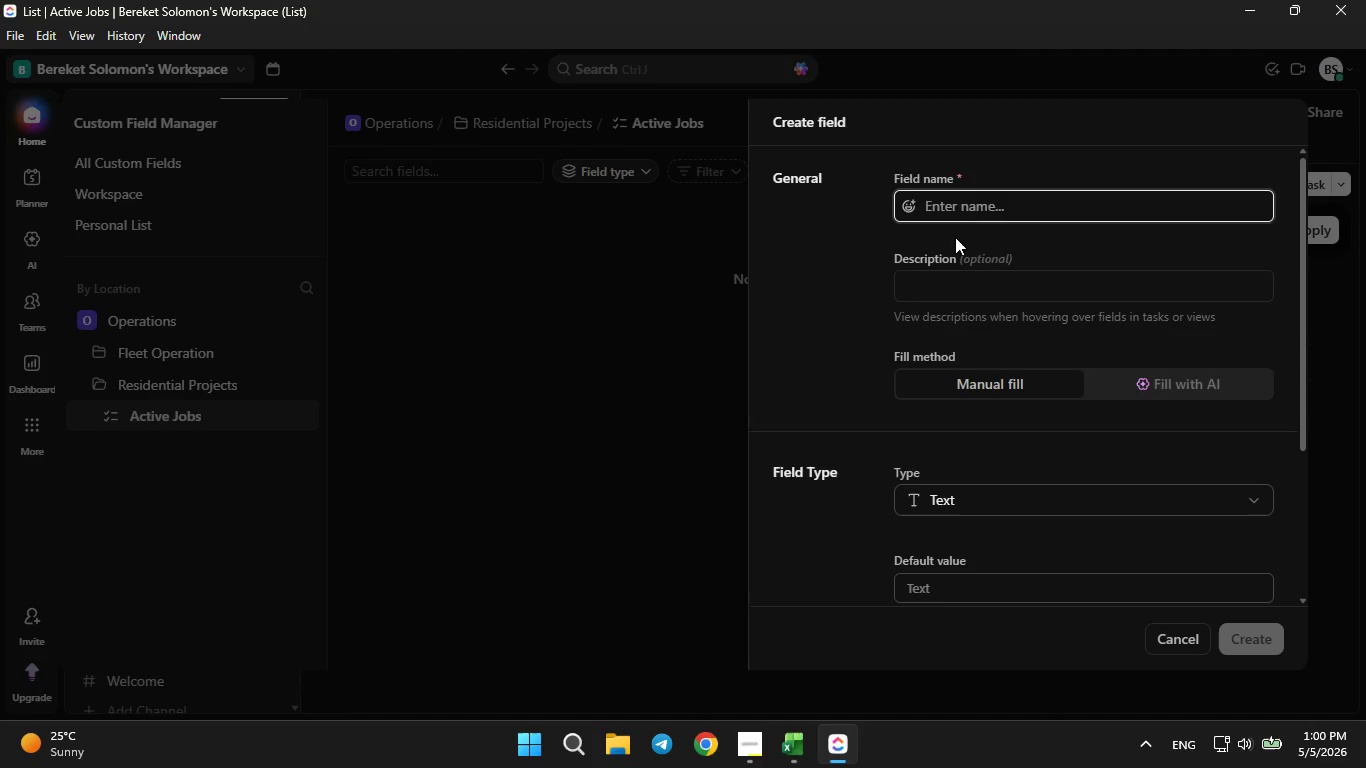 
type(Job ID)
 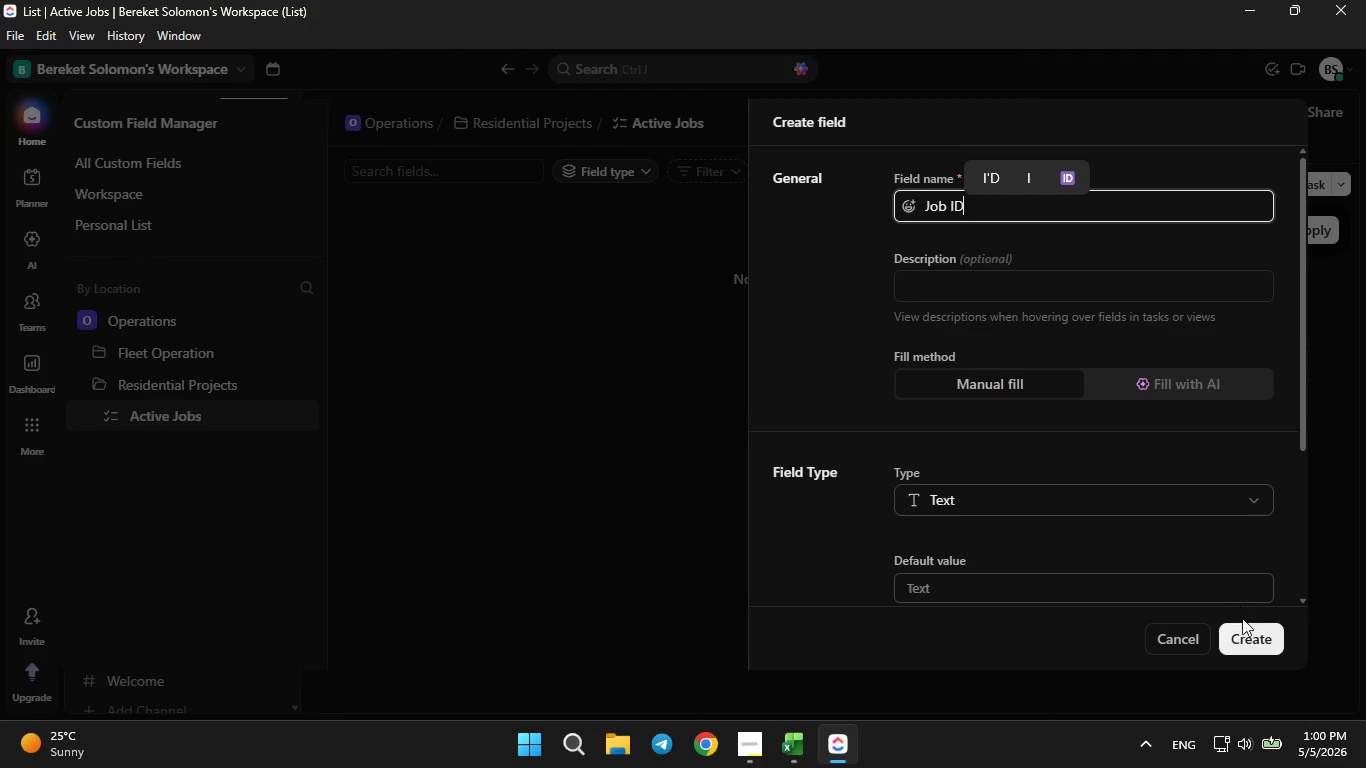 
left_click([1244, 629])
 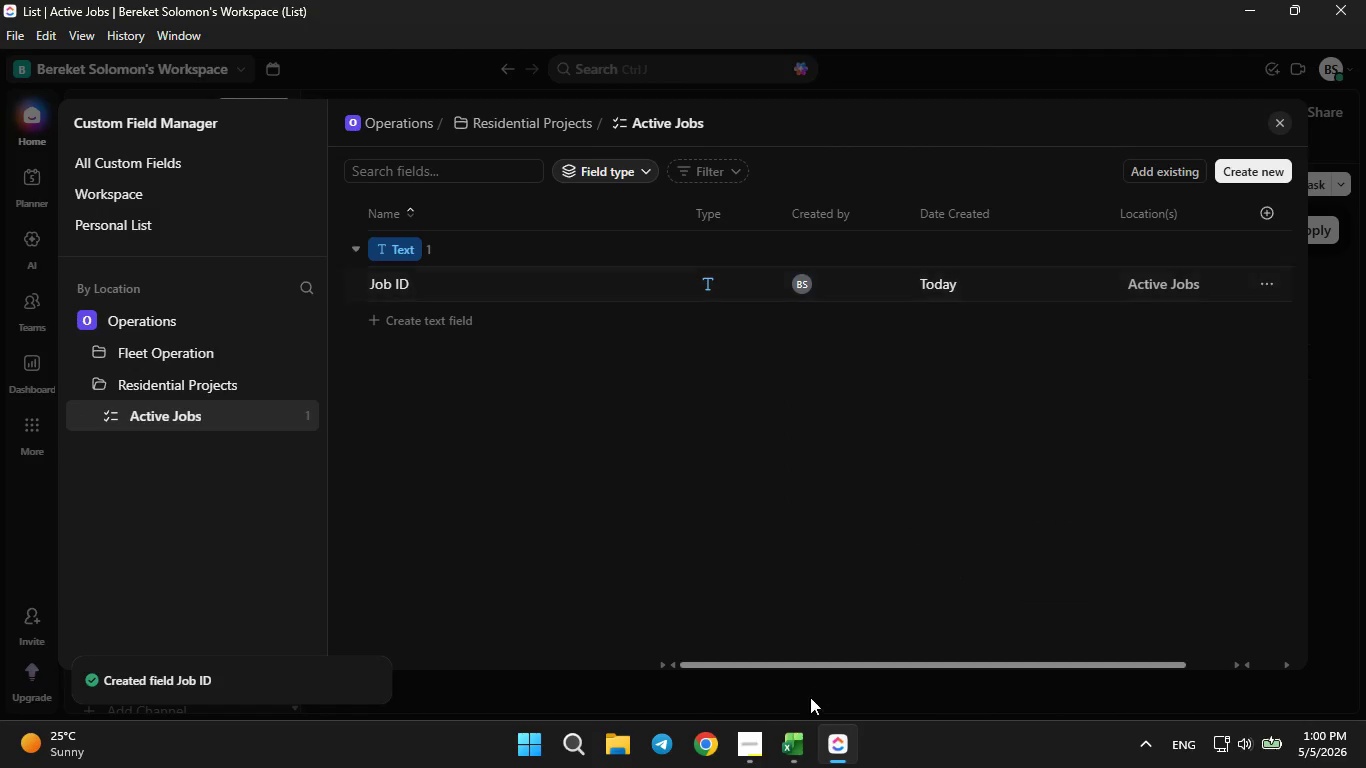 
left_click([793, 740])
 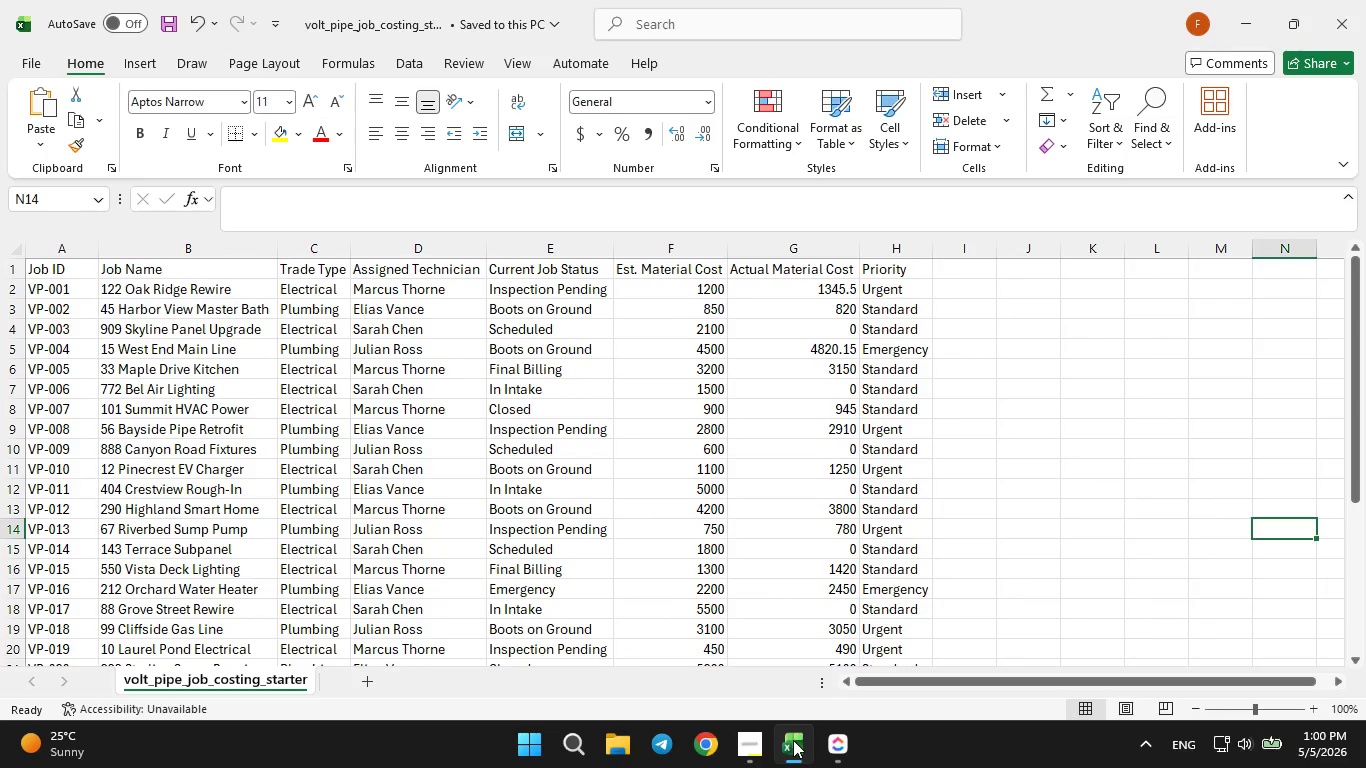 
left_click([793, 740])
 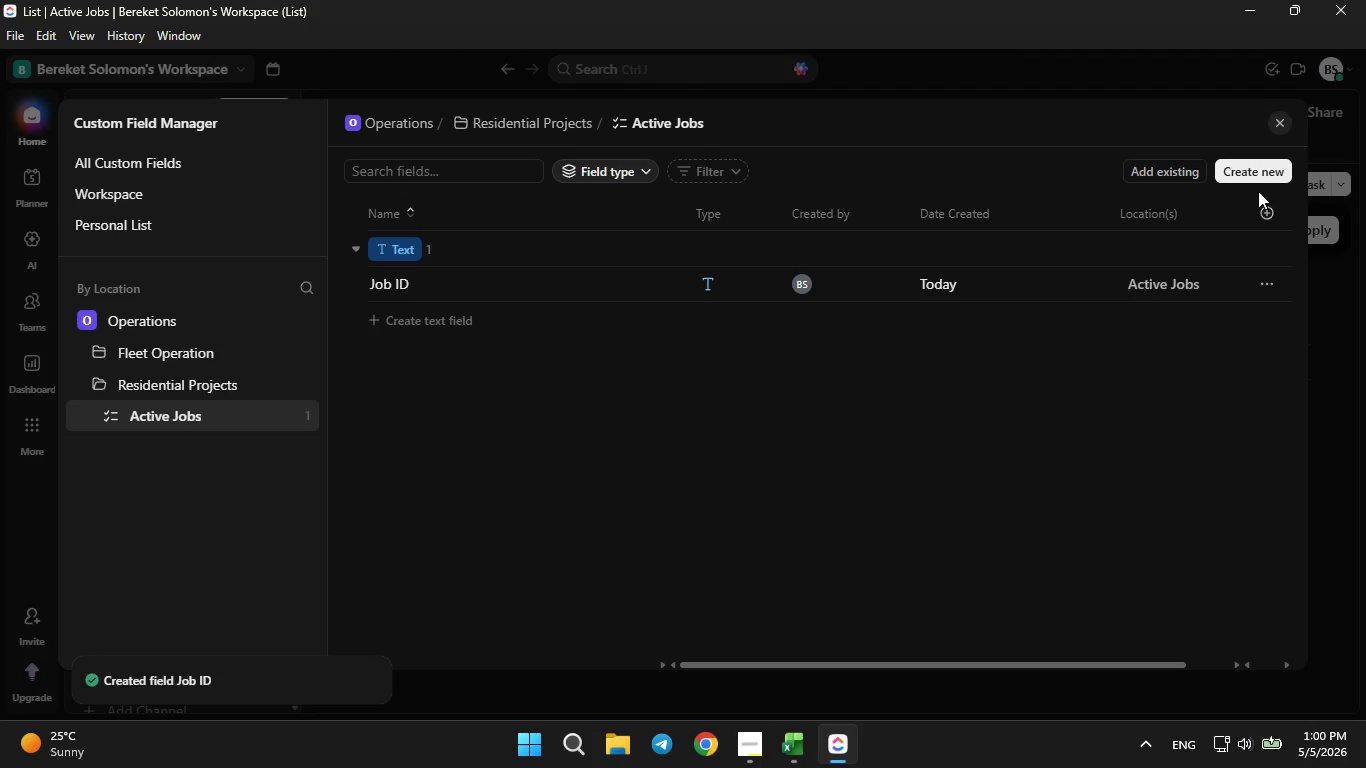 
left_click([1257, 173])
 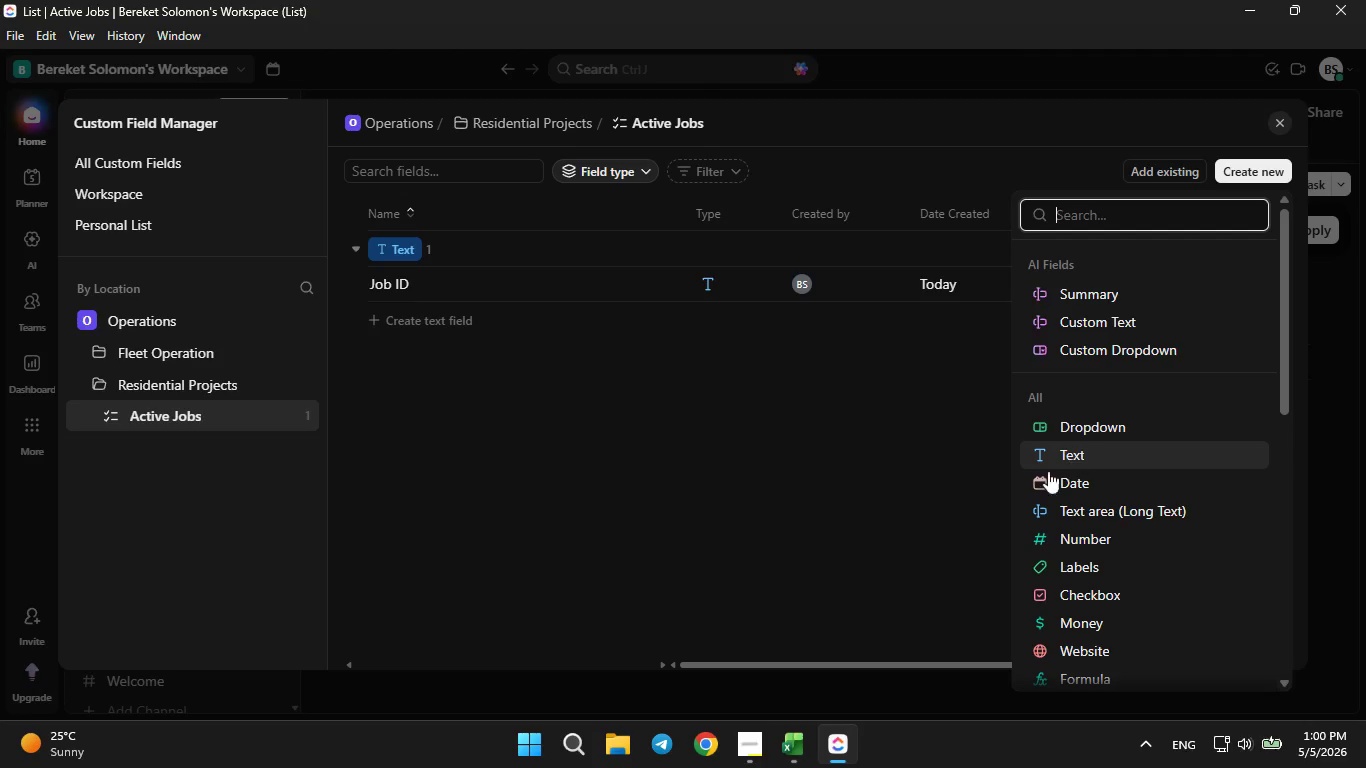 
left_click([781, 757])
 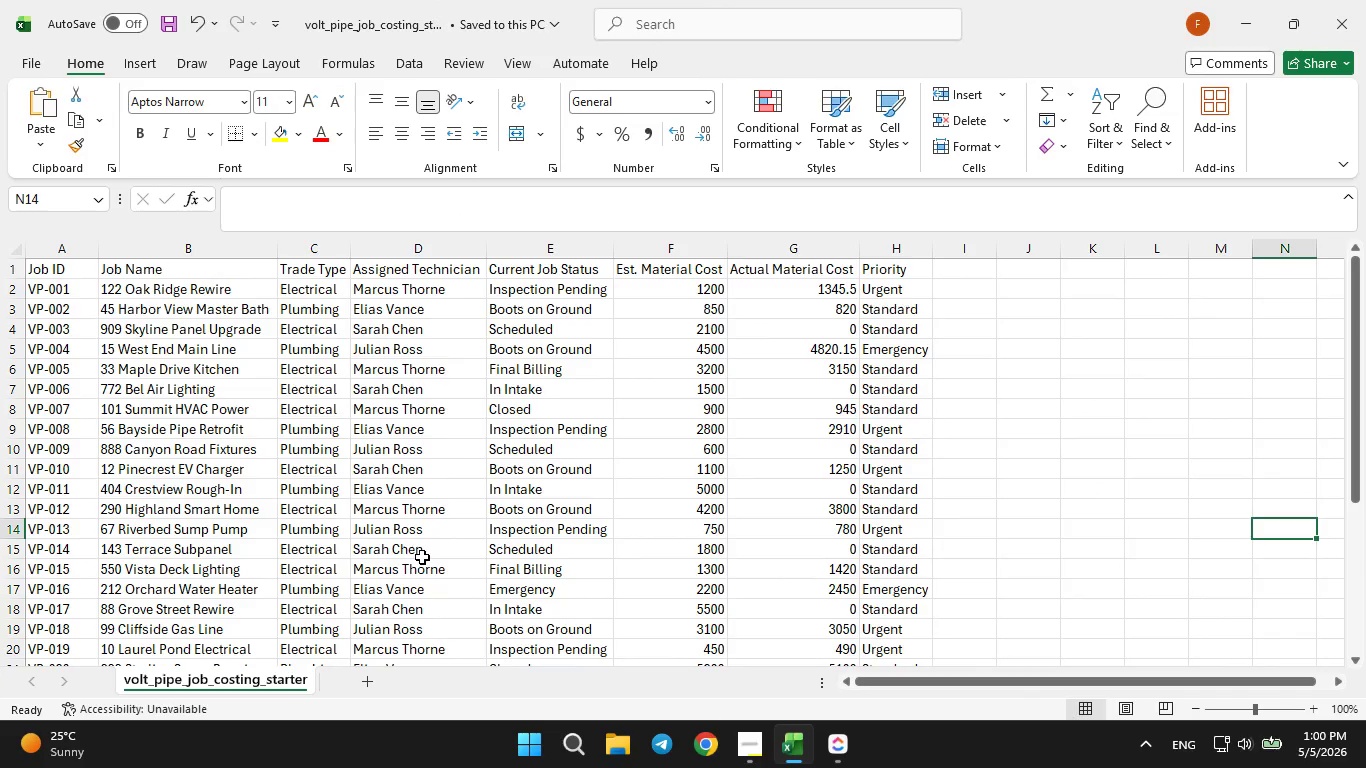 
wait(5.2)
 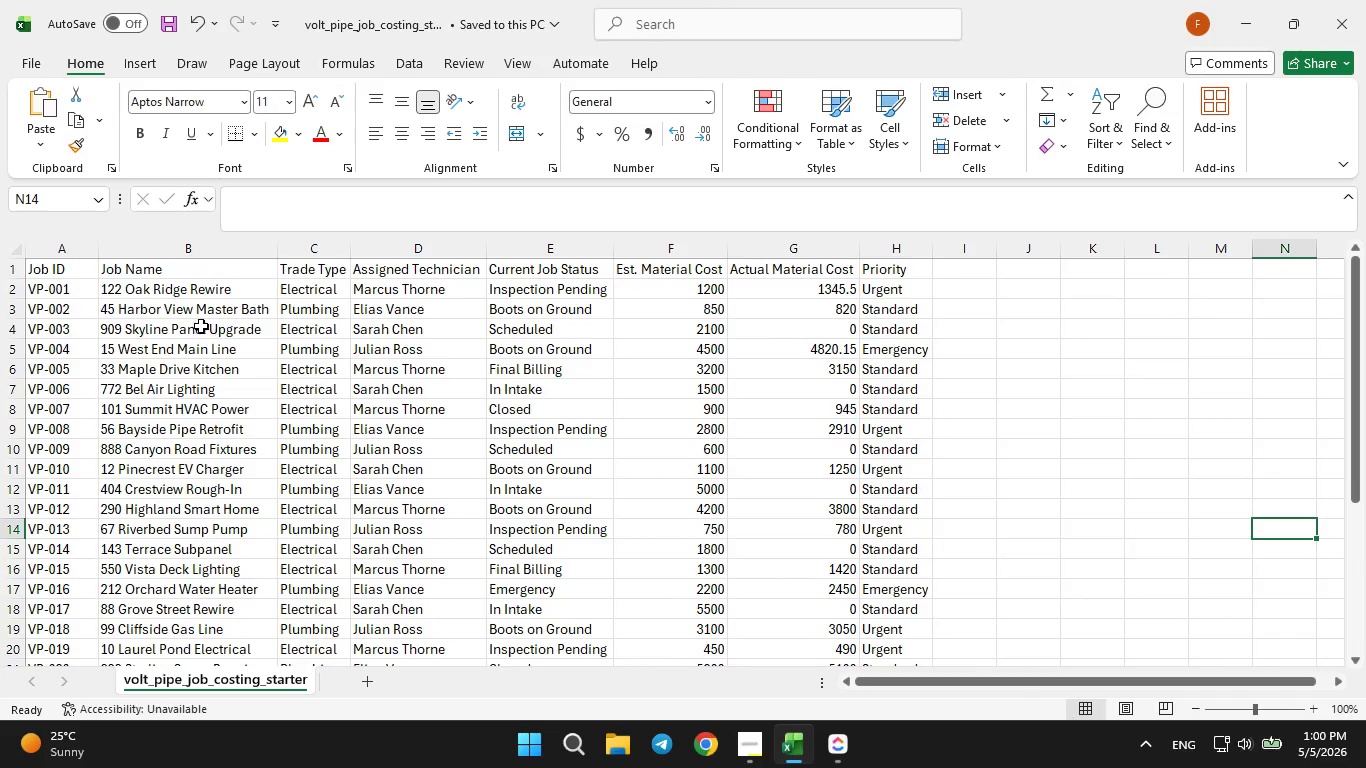 
left_click([829, 741])
 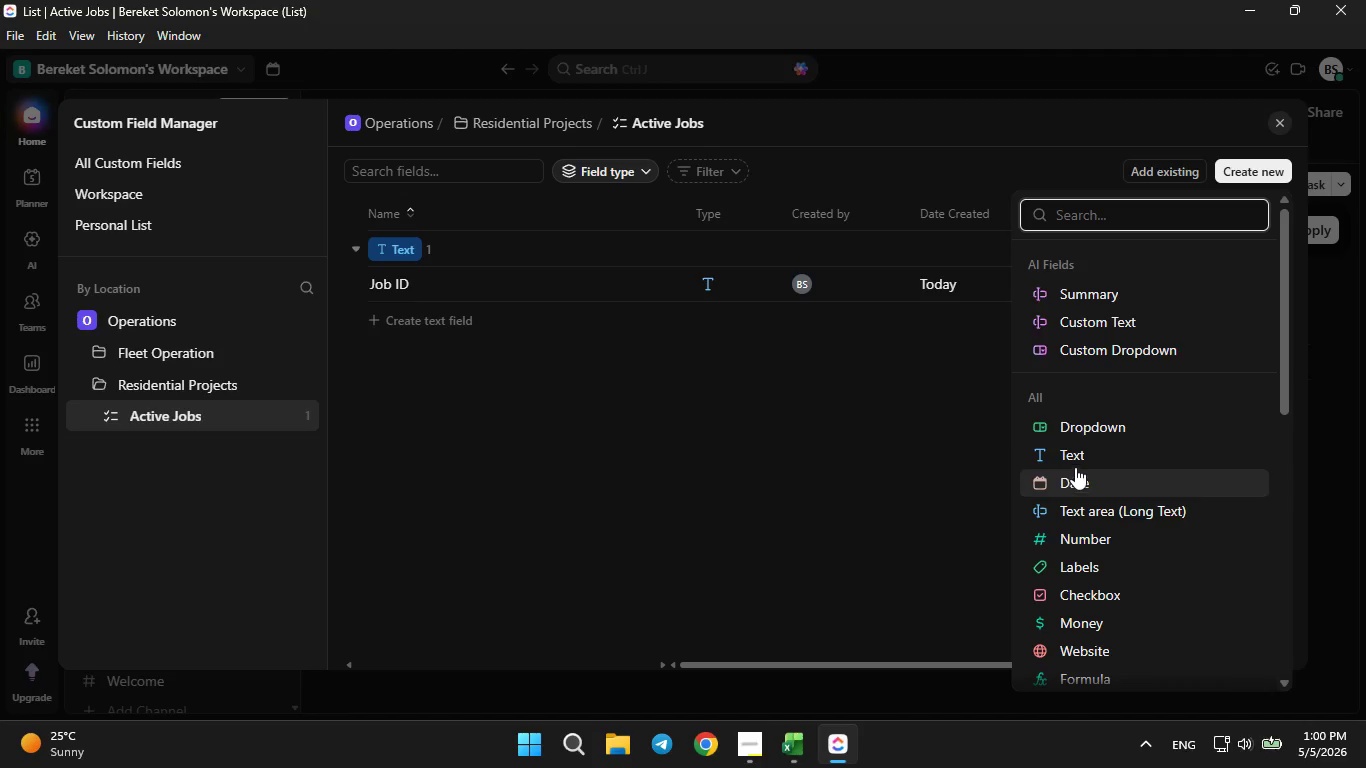 
left_click([1076, 464])
 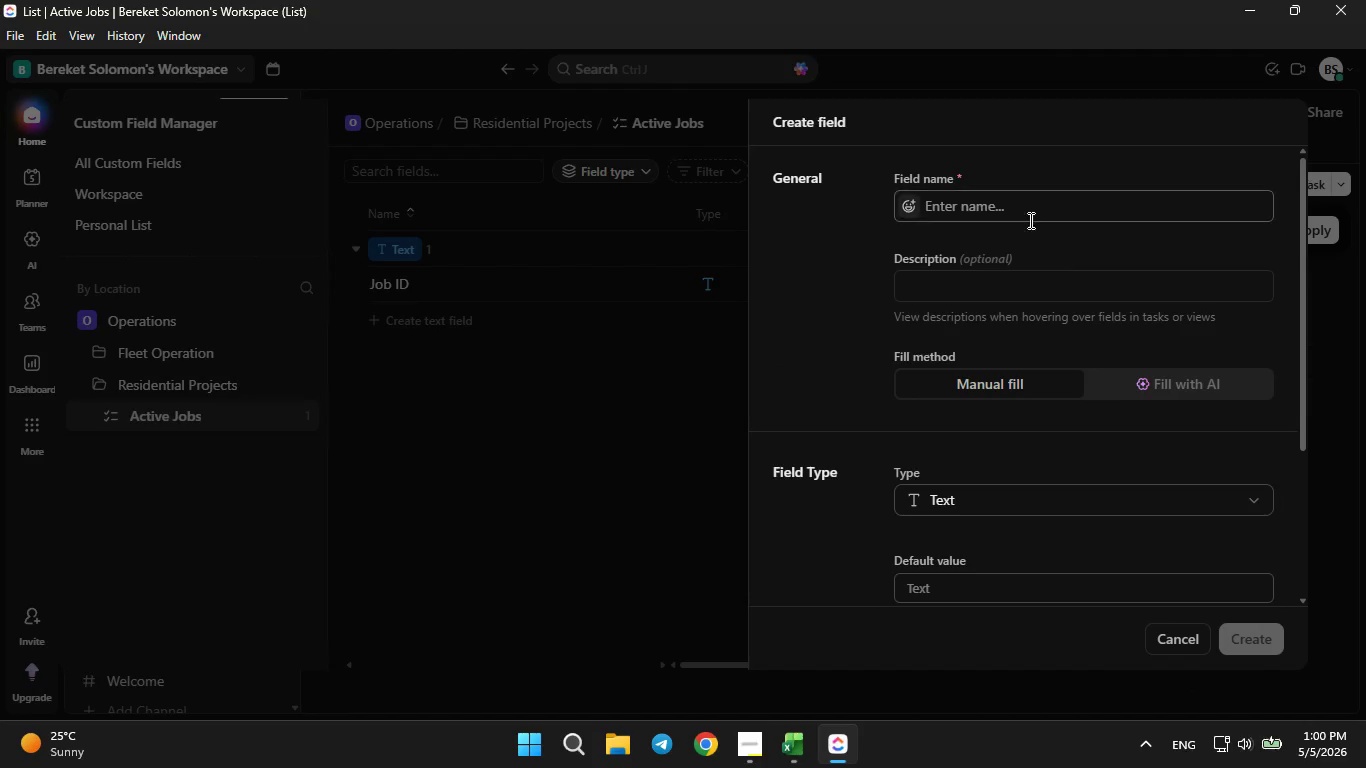 
left_click([1006, 197])
 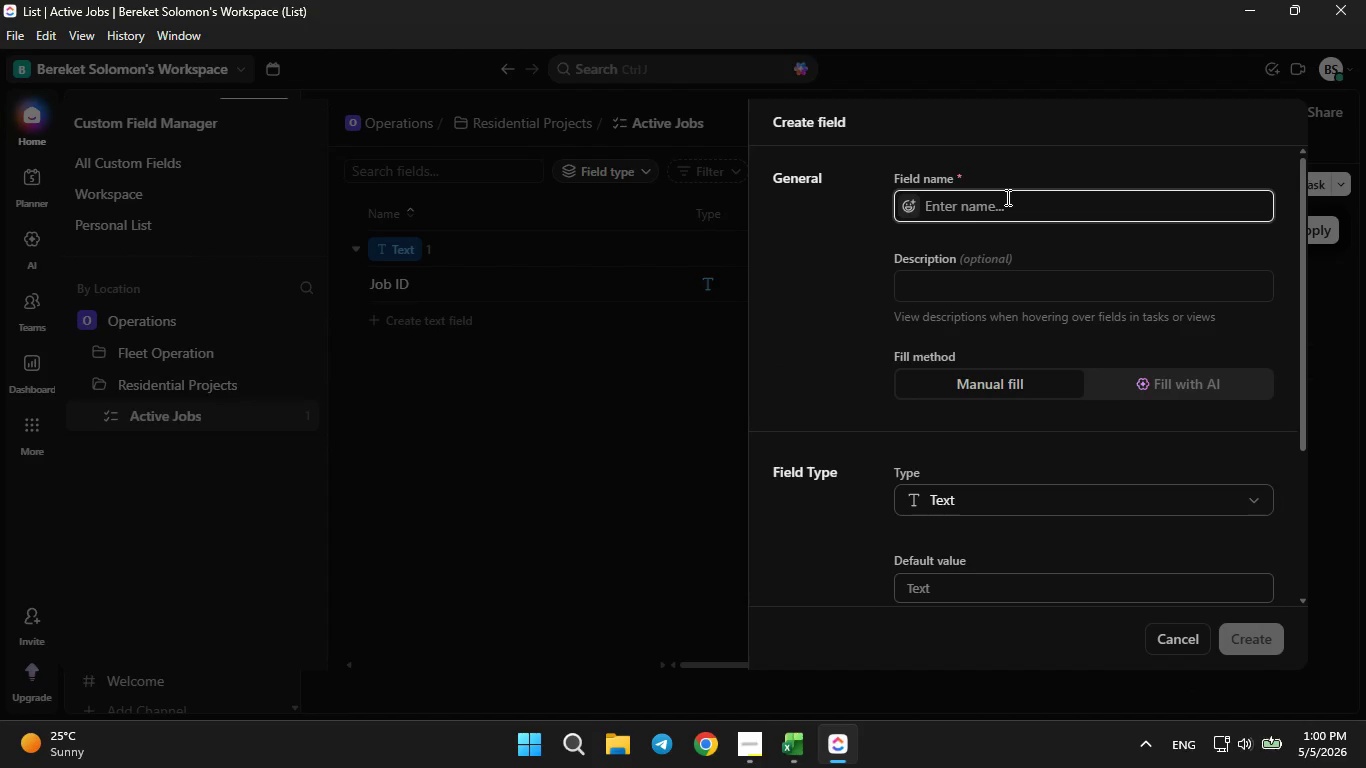 
type(Joo)
key(Backspace)
type(b Name)
 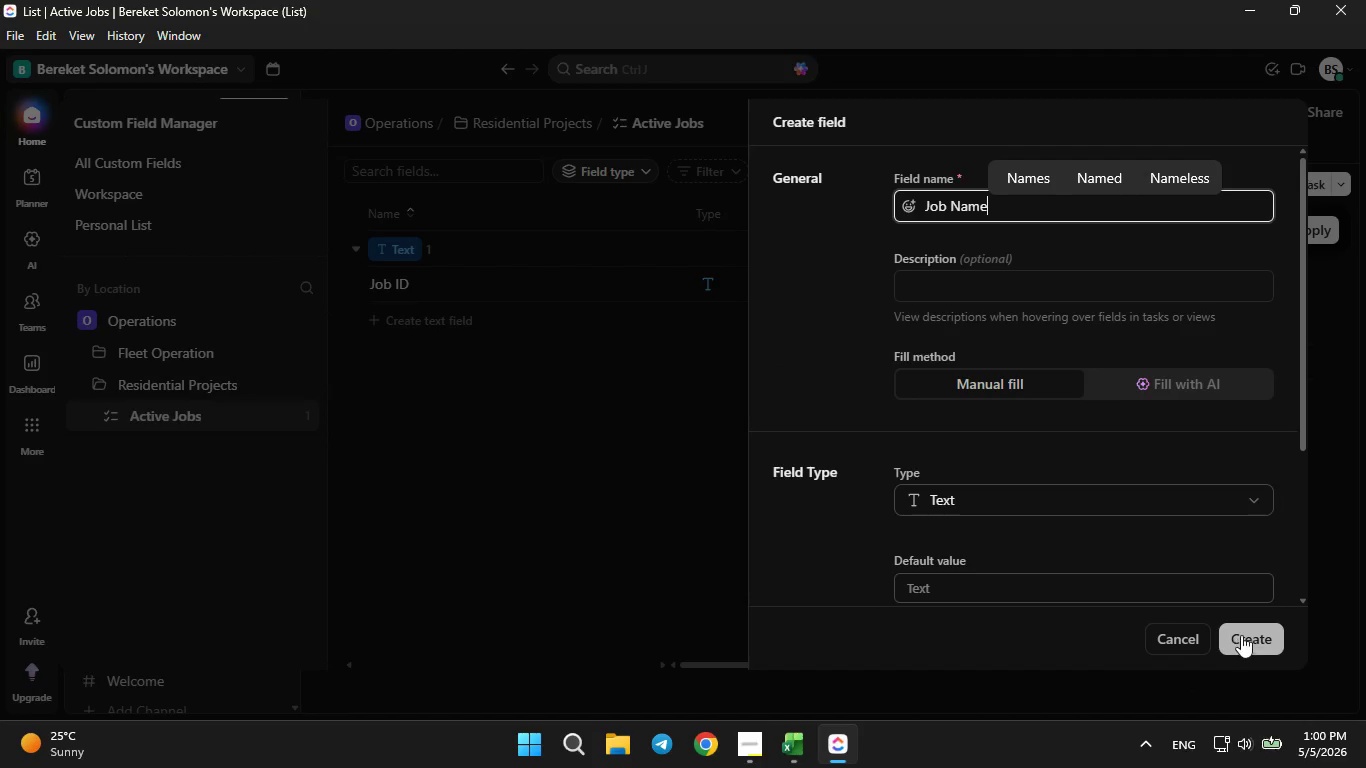 
left_click([1246, 631])
 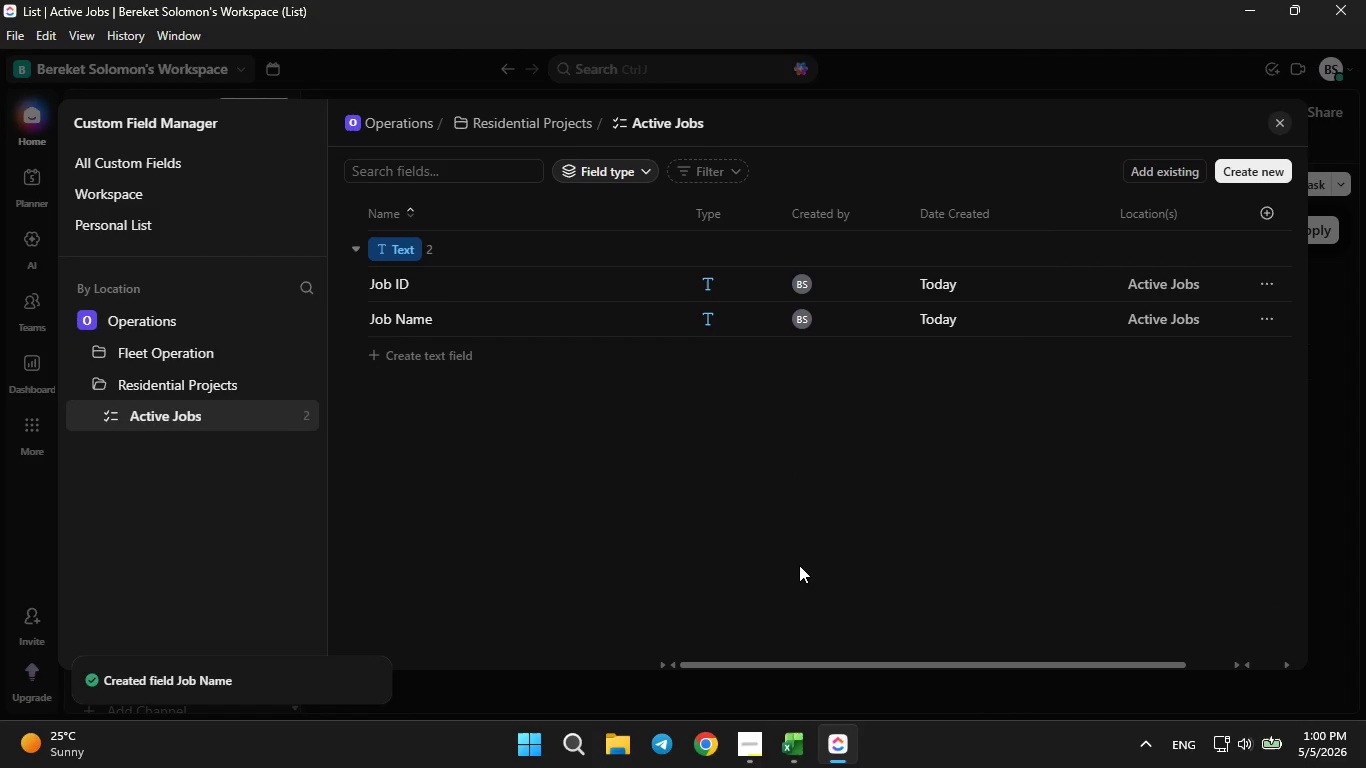 
wait(6.09)
 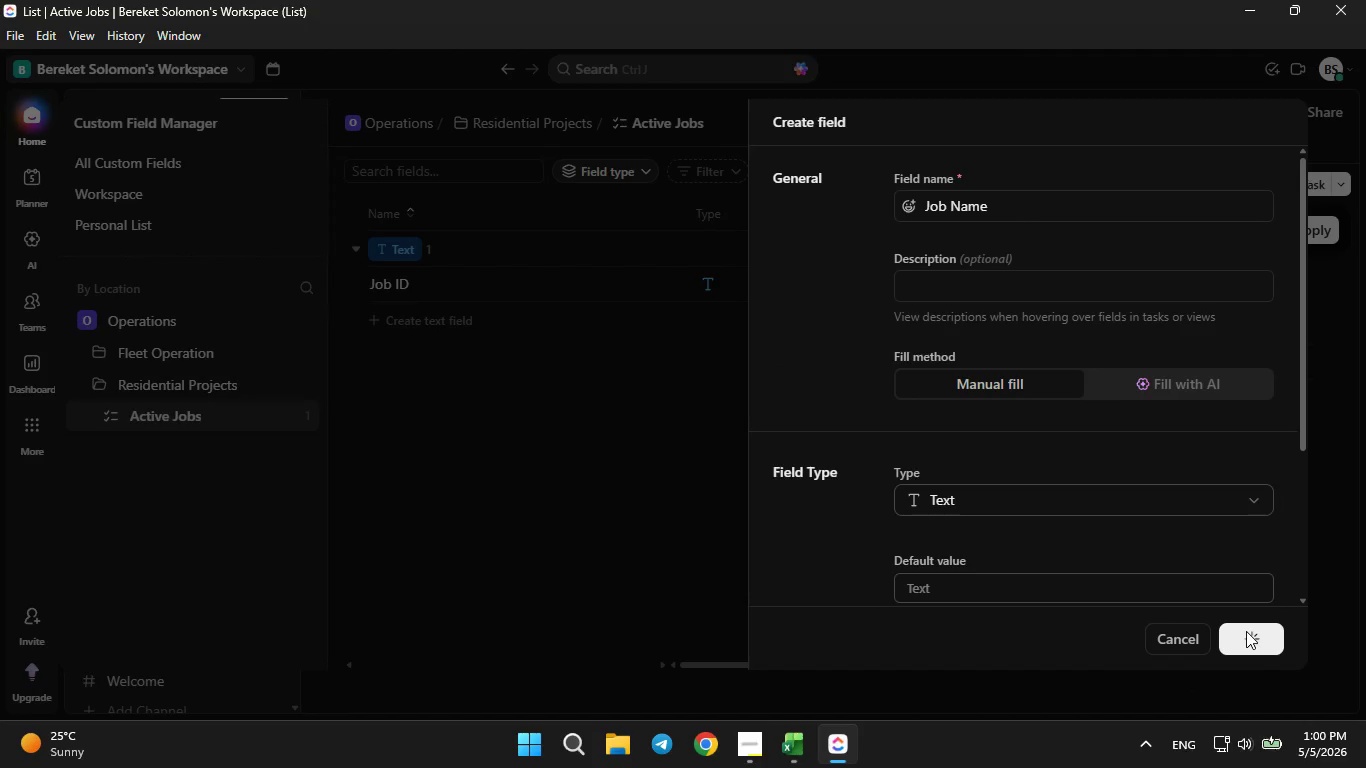 
left_click([785, 733])
 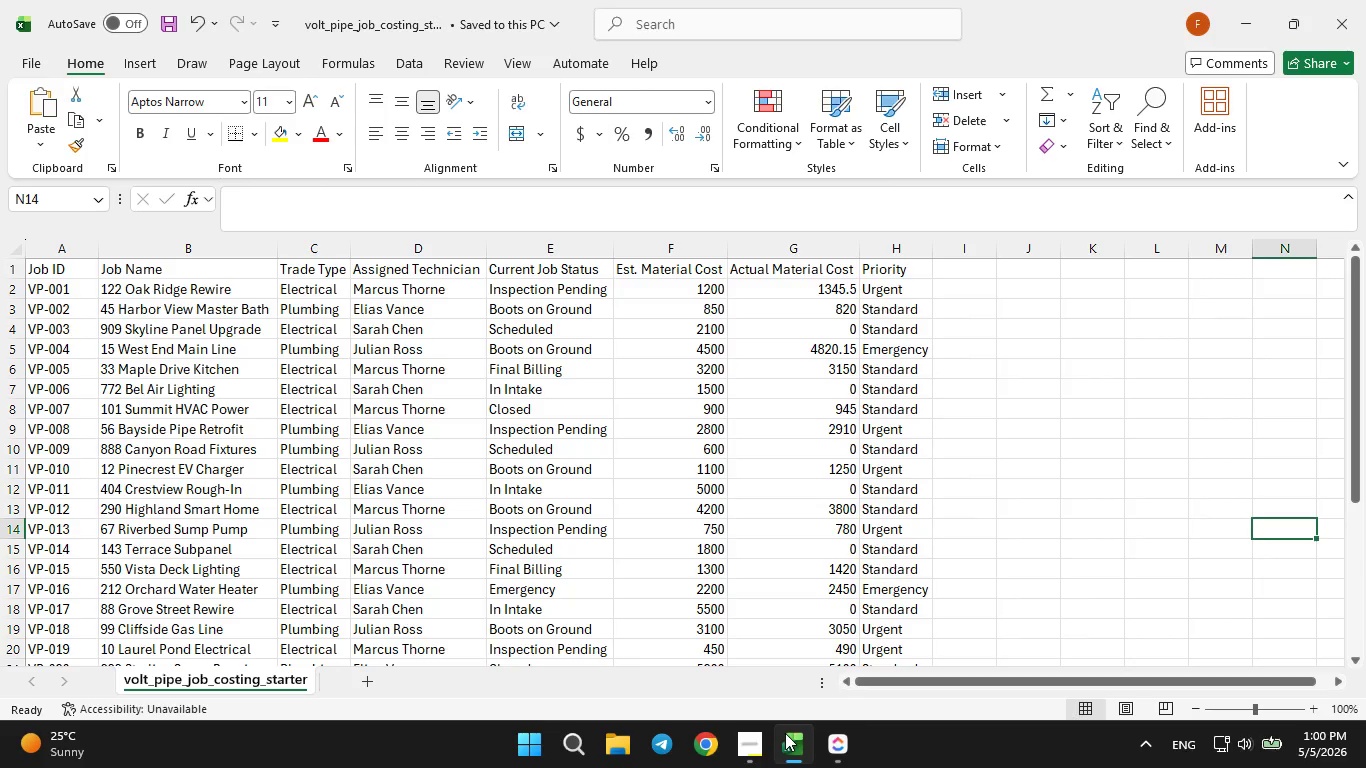 
left_click([785, 733])
 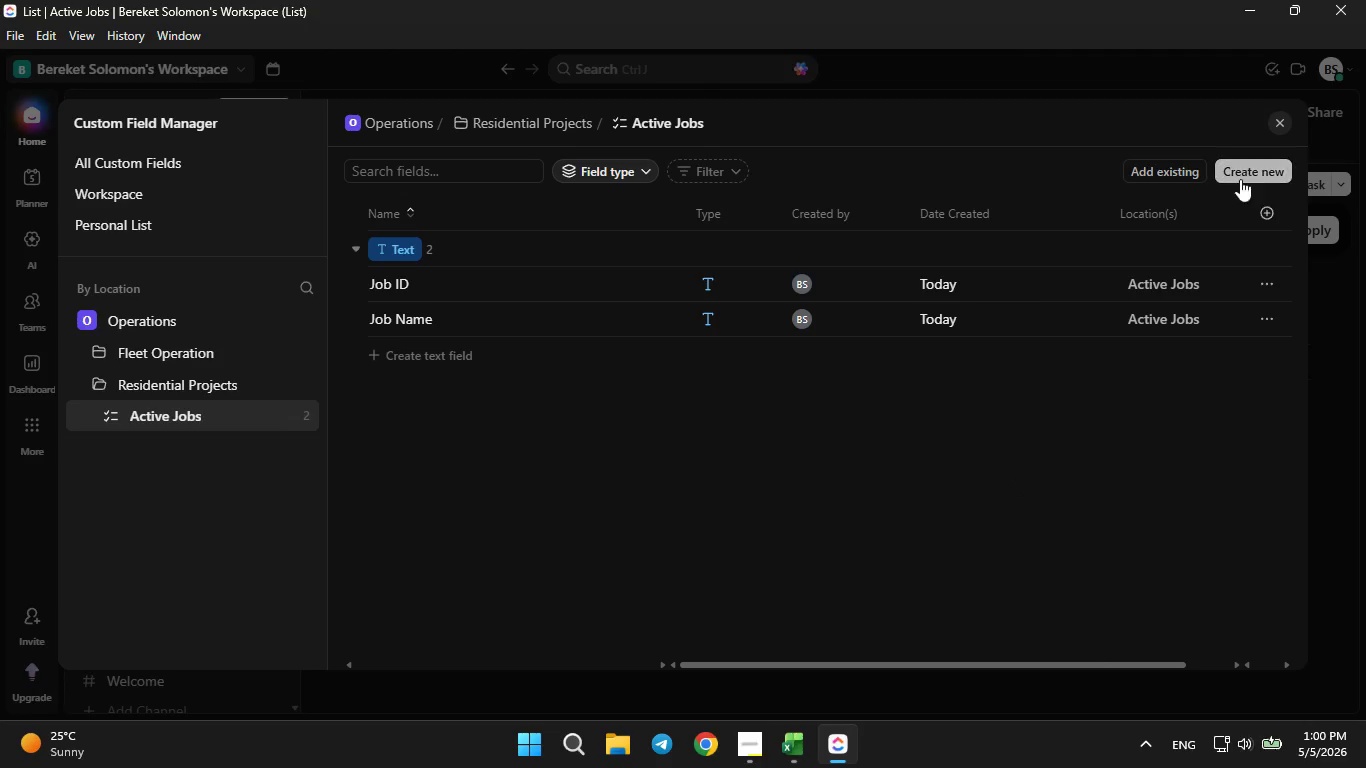 
left_click([1240, 174])
 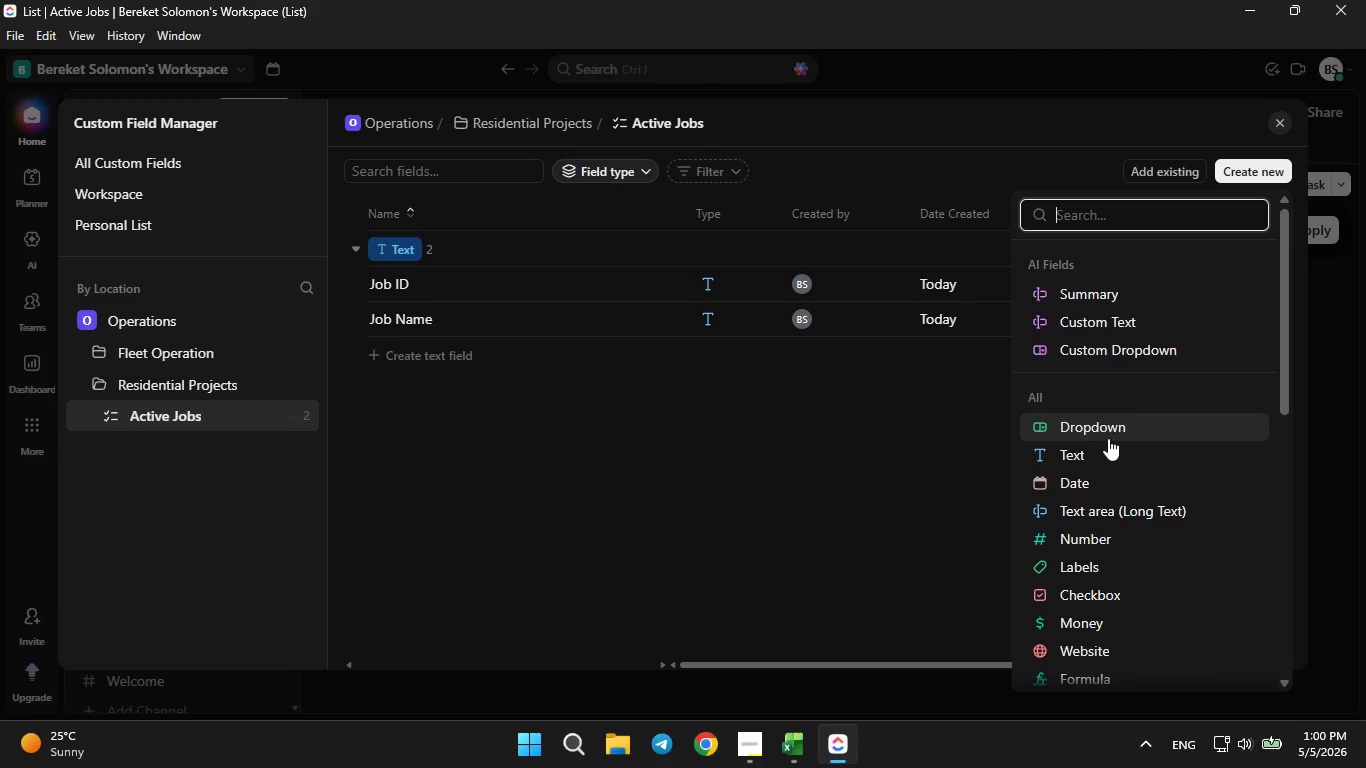 
left_click([1107, 437])
 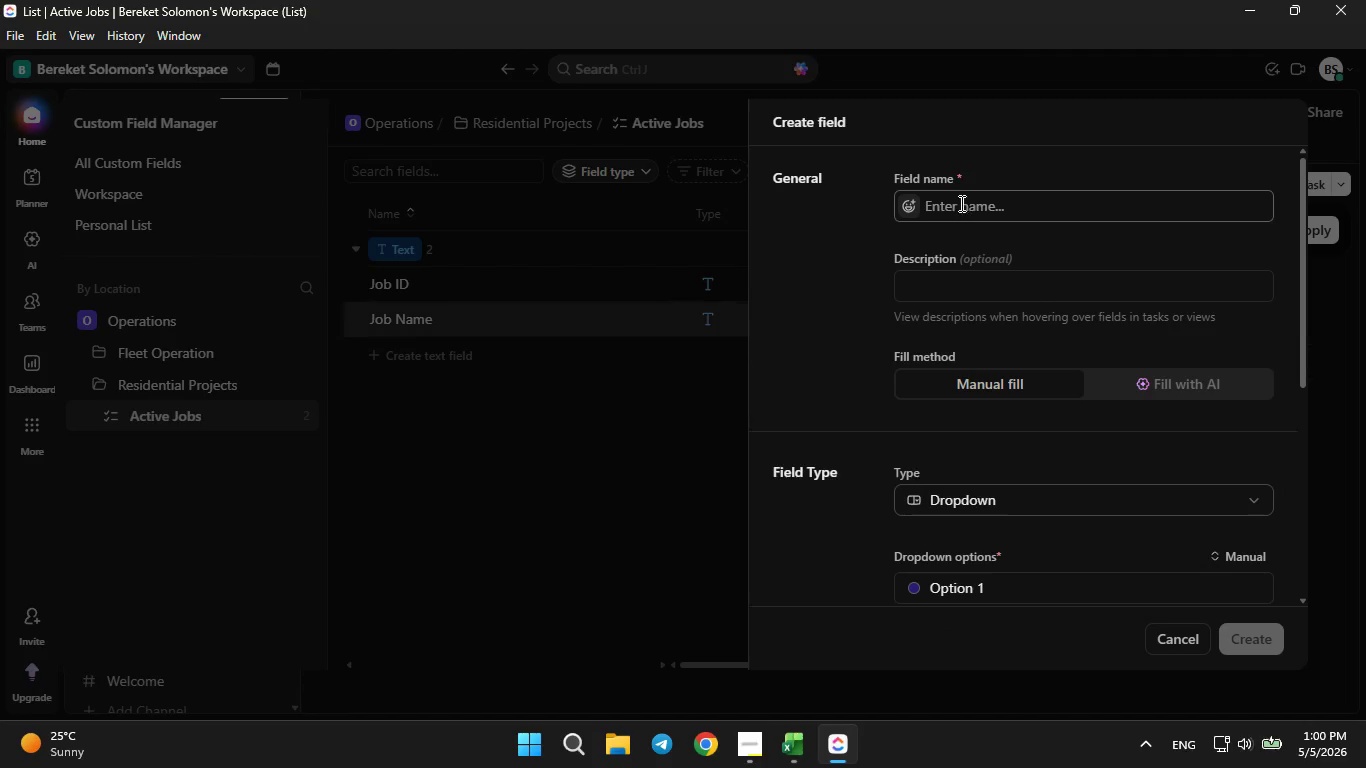 
left_click([960, 213])
 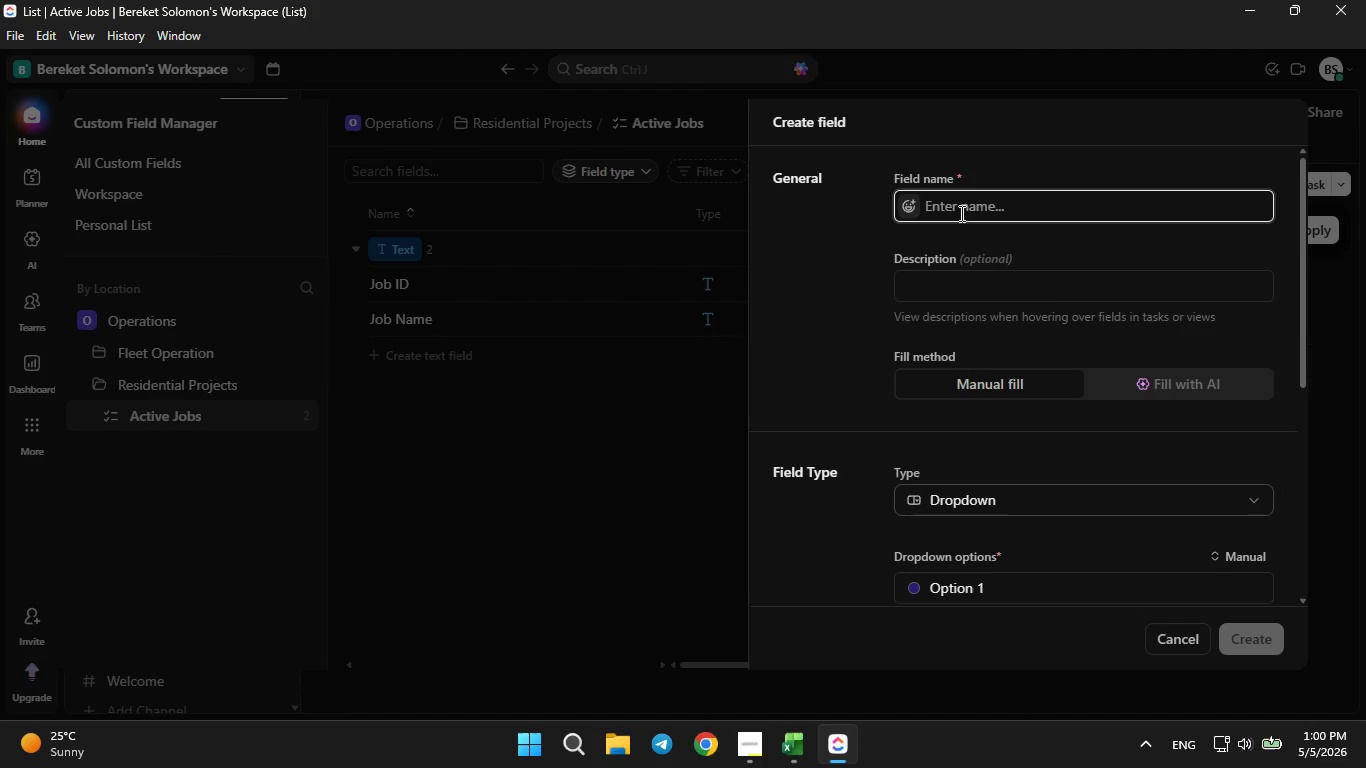 
type(Trade Type)
 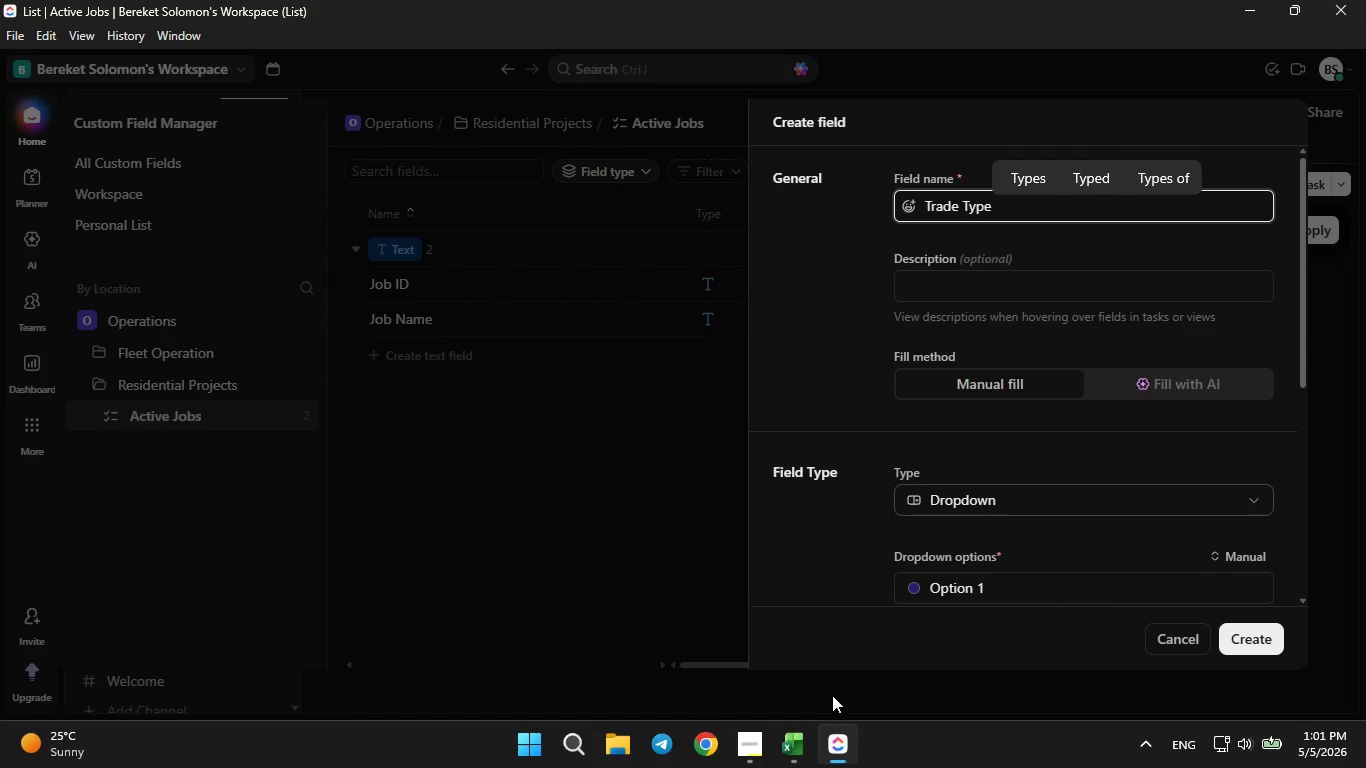 
left_click([802, 744])
 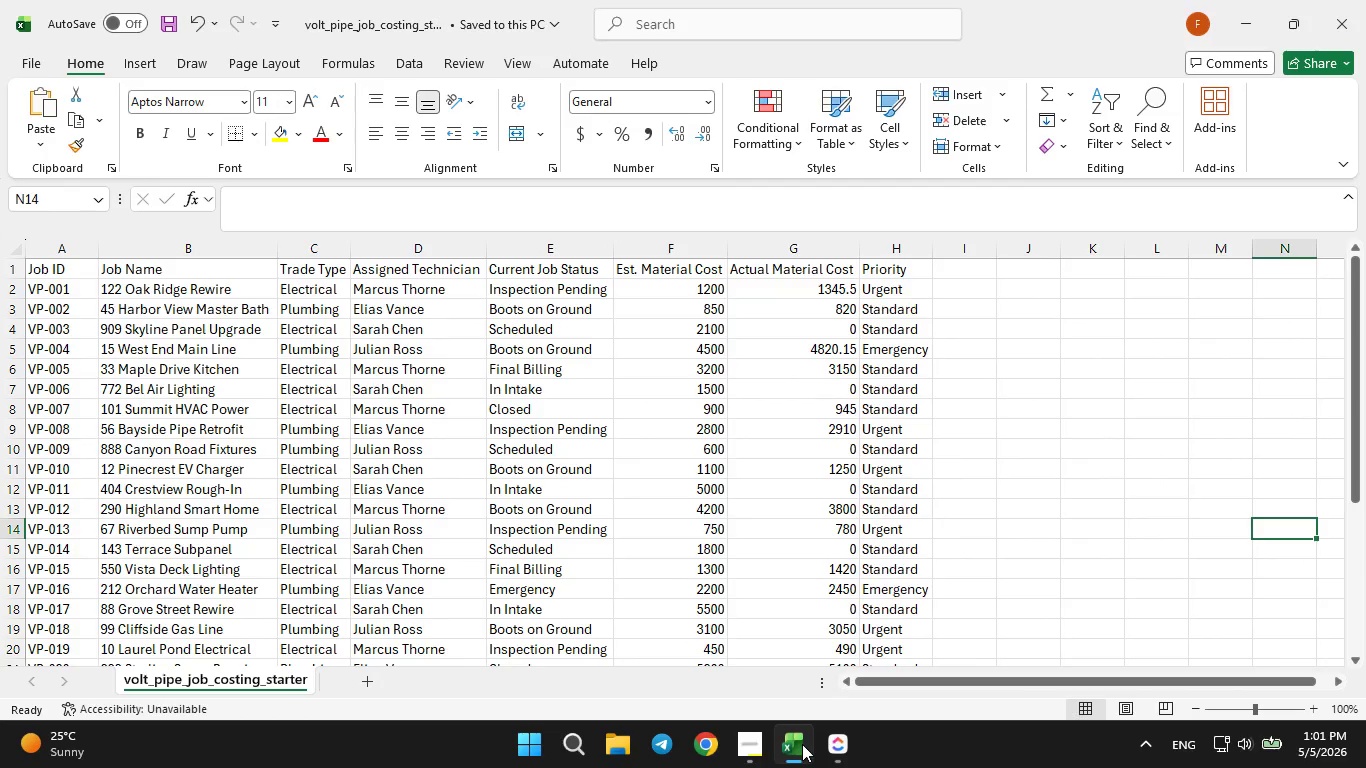 
left_click([802, 744])
 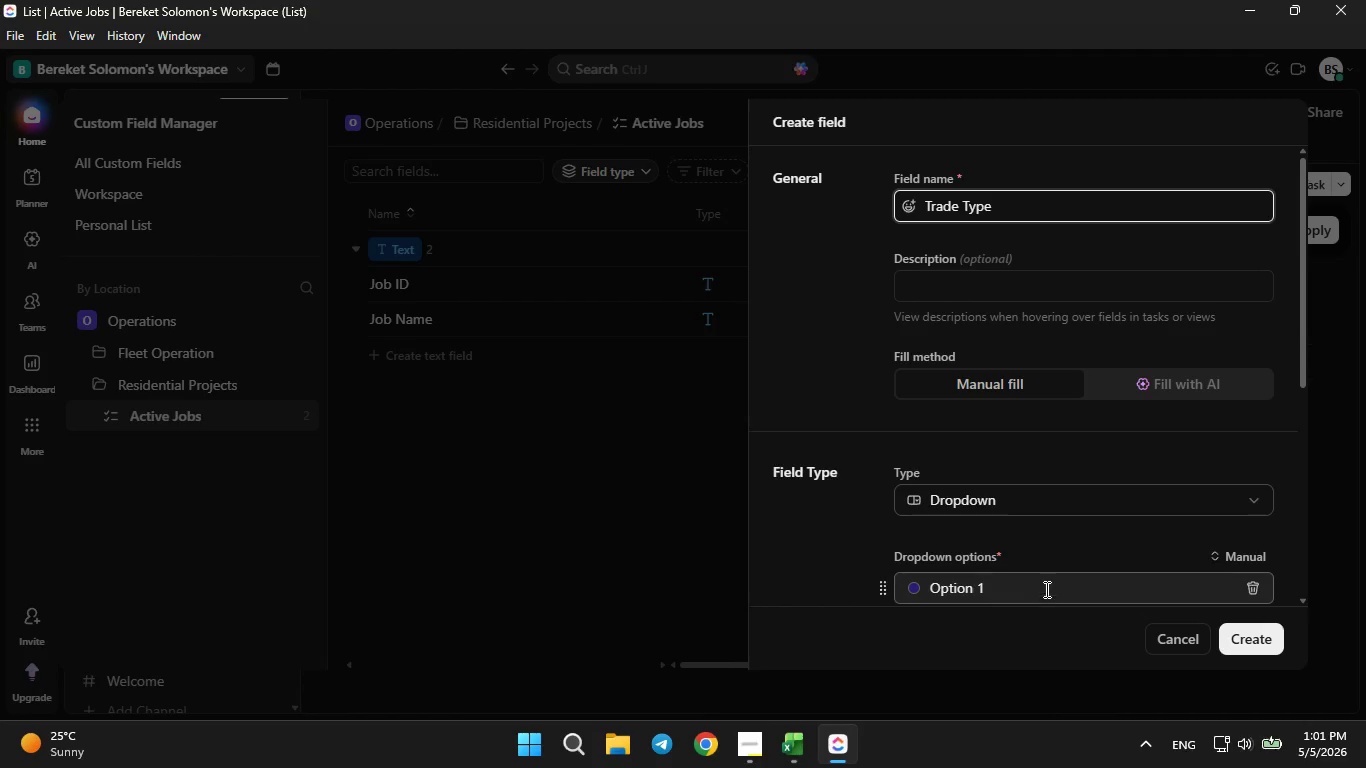 
left_click([1041, 582])
 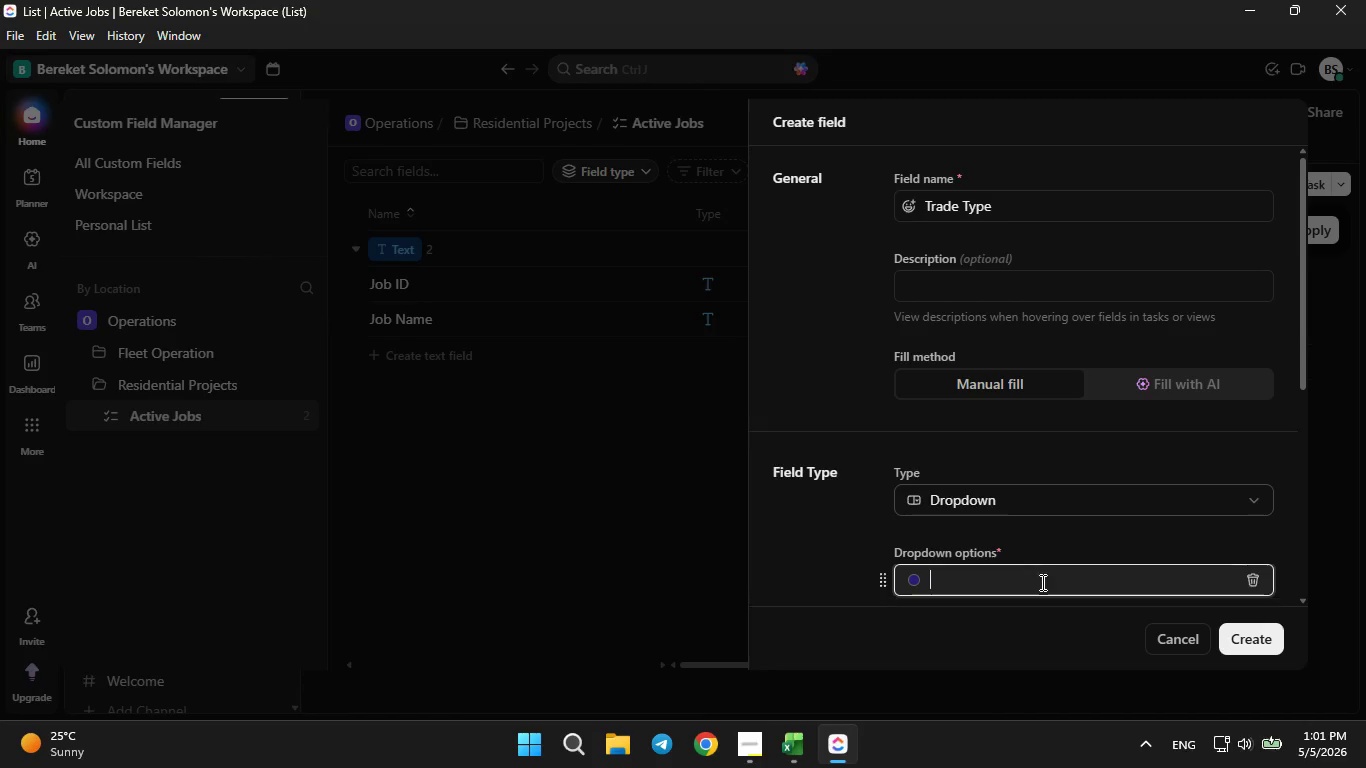 
key(Backspace)
type(Elec)
 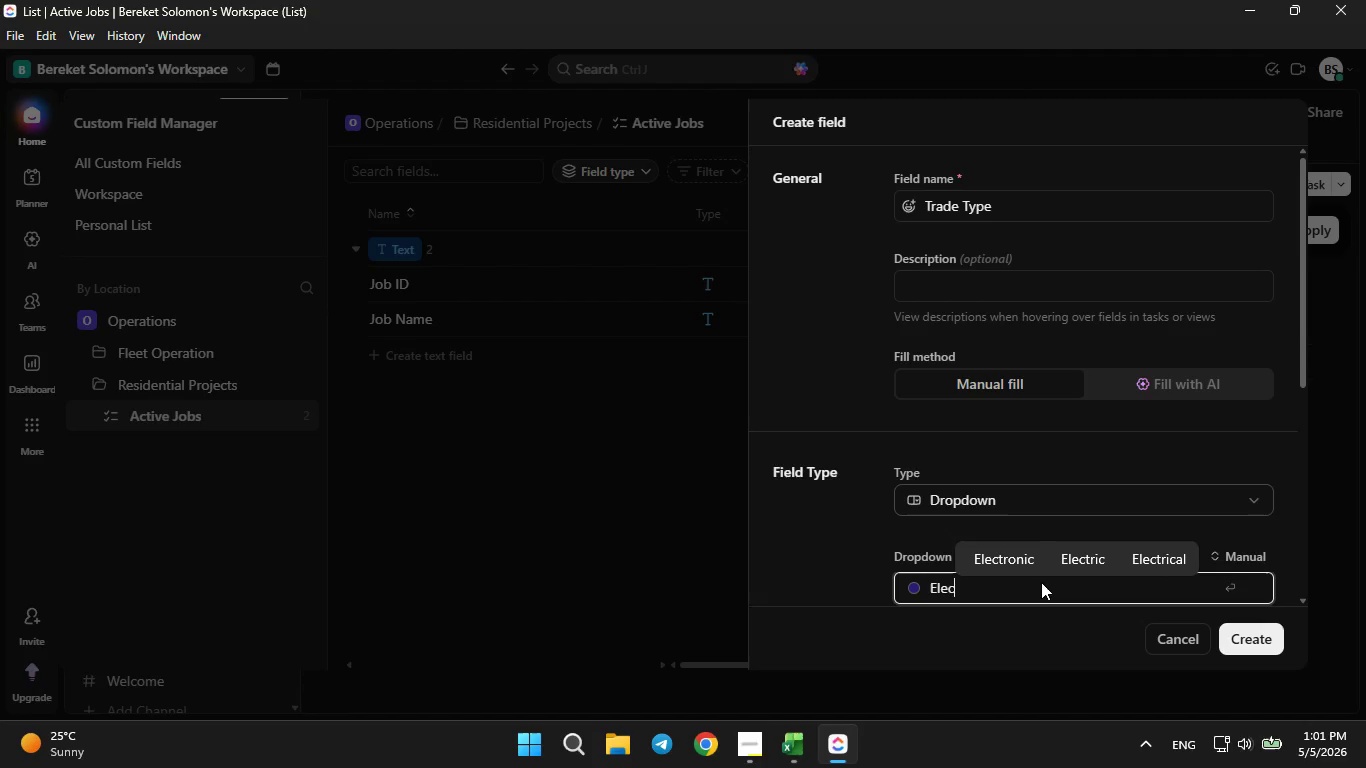 
type(trical)
 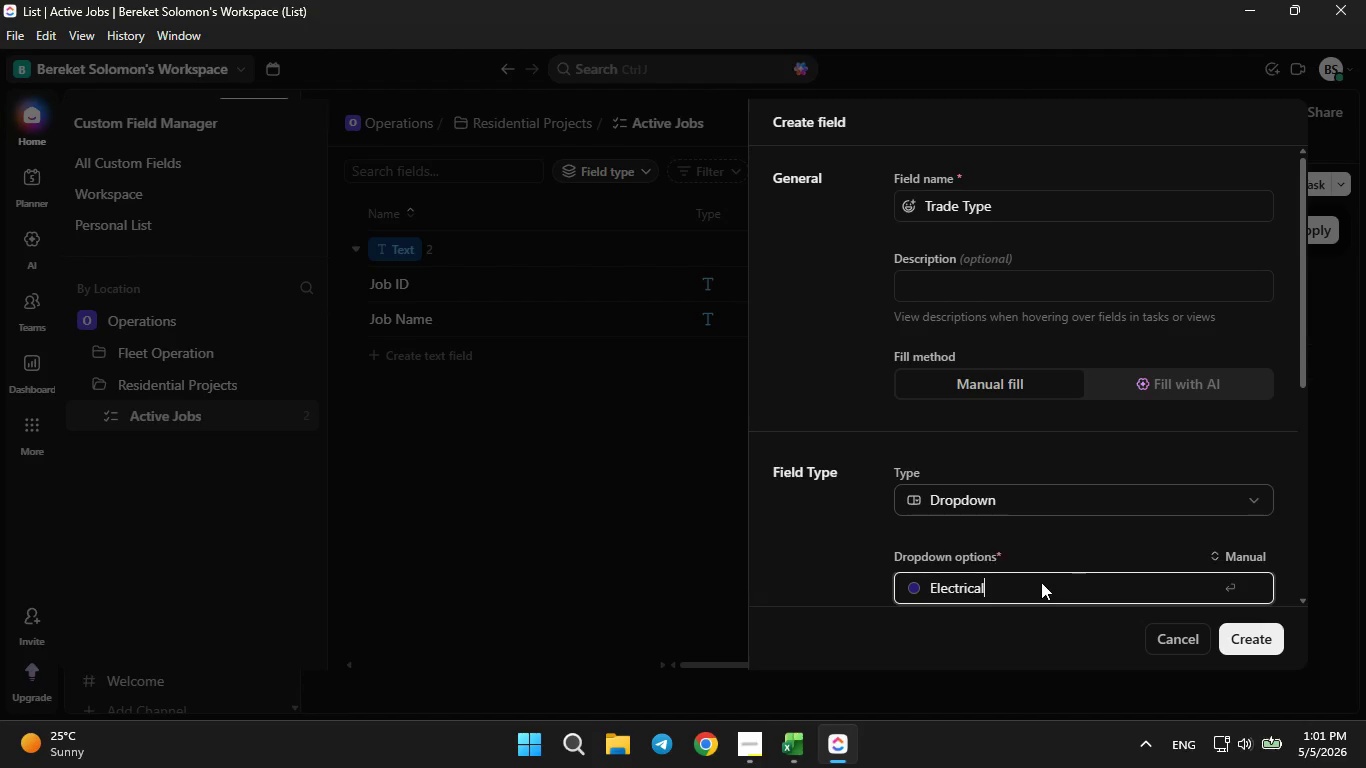 
key(Enter)
 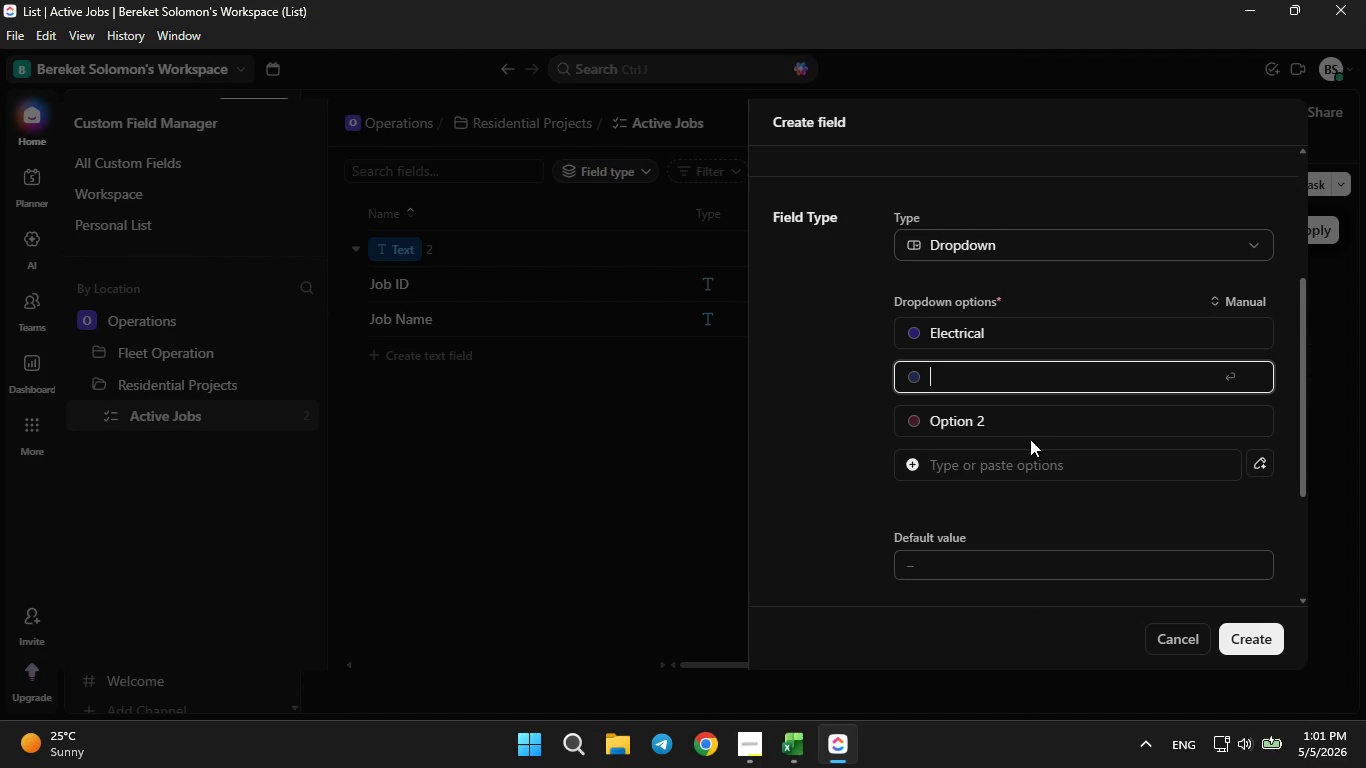 
left_click([1026, 434])
 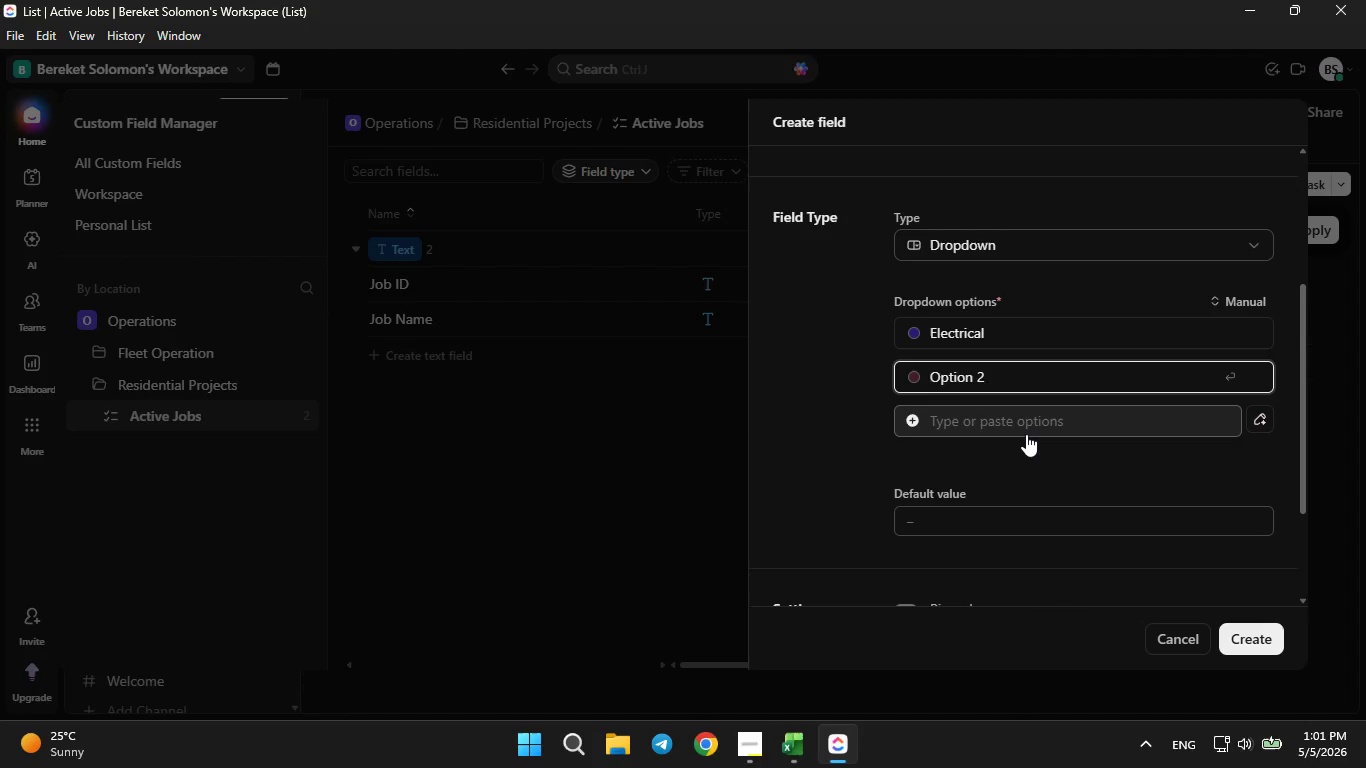 
key(Backspace)
key(Backspace)
key(Backspace)
key(Backspace)
key(Backspace)
key(Backspace)
key(Backspace)
key(Backspace)
type(Plumbing)
 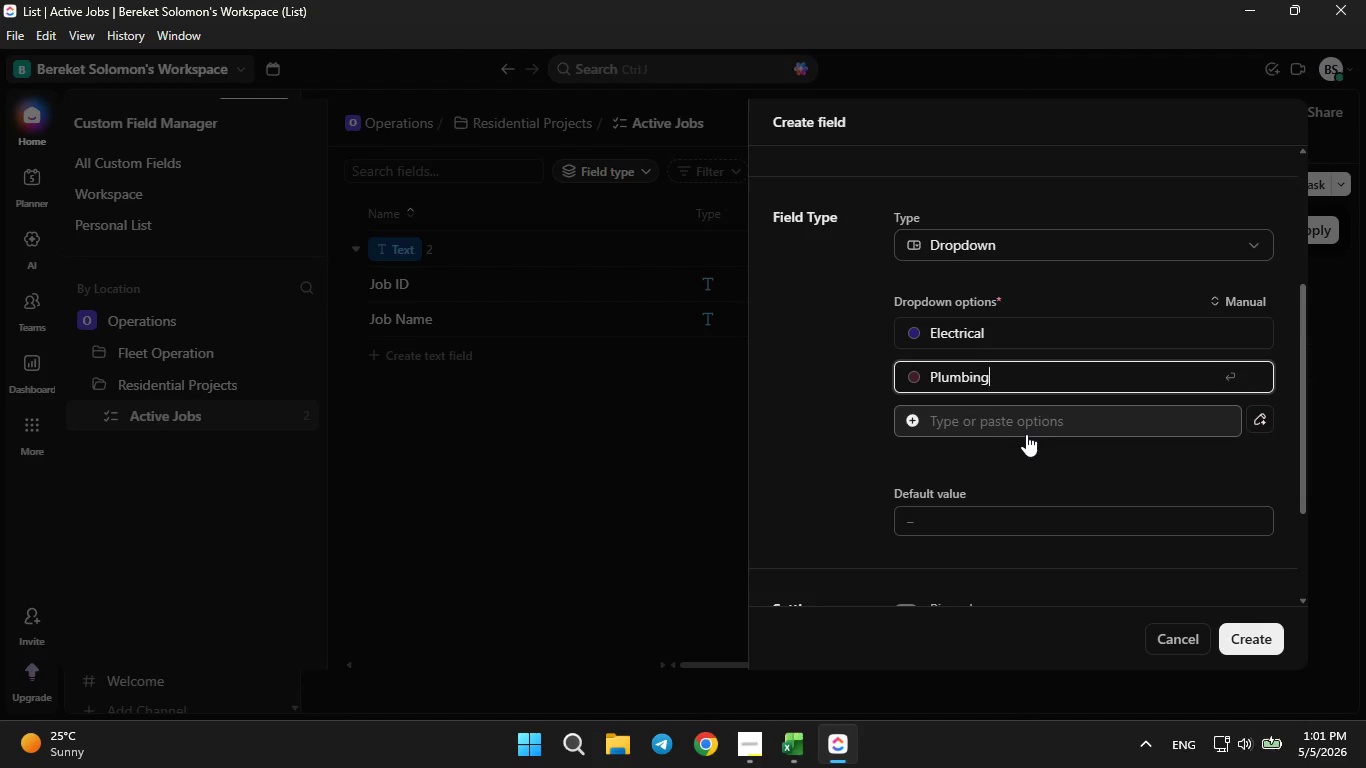 
key(Enter)
 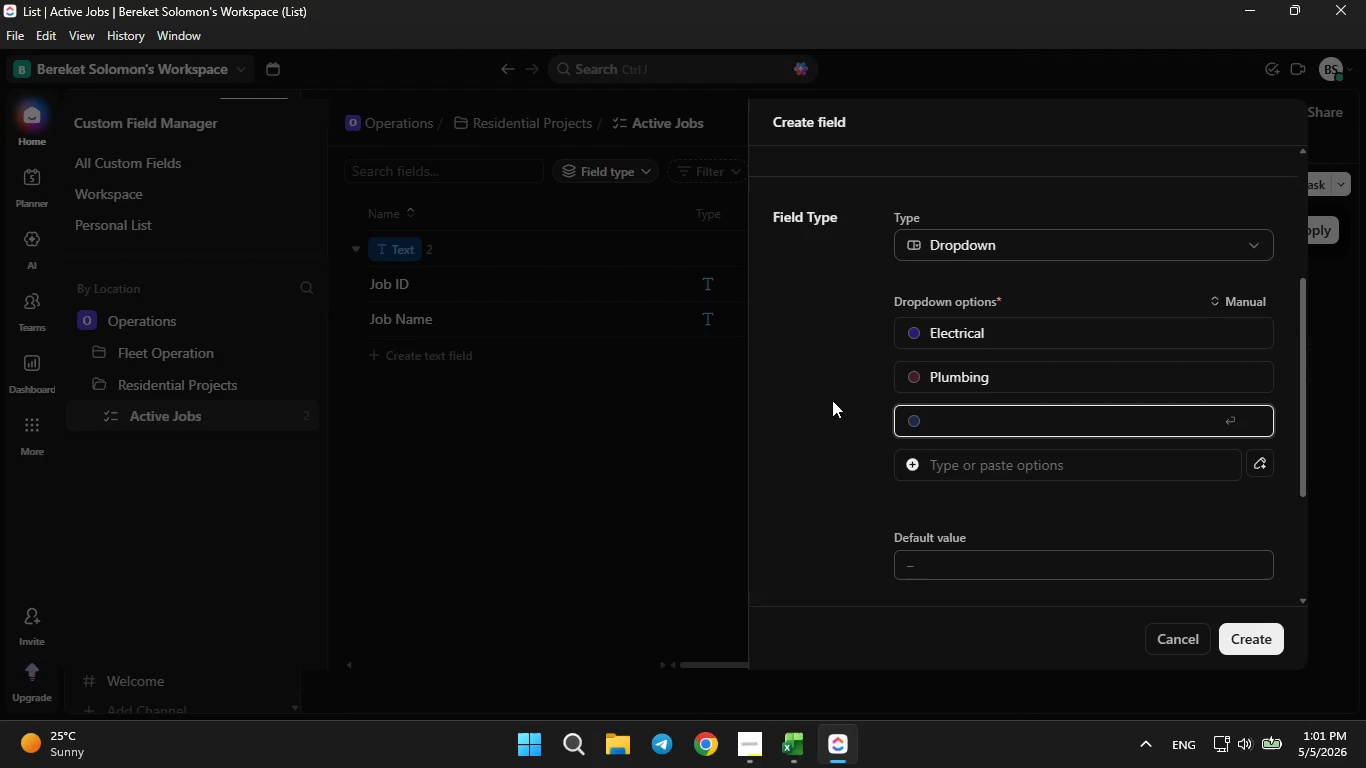 
left_click([821, 390])
 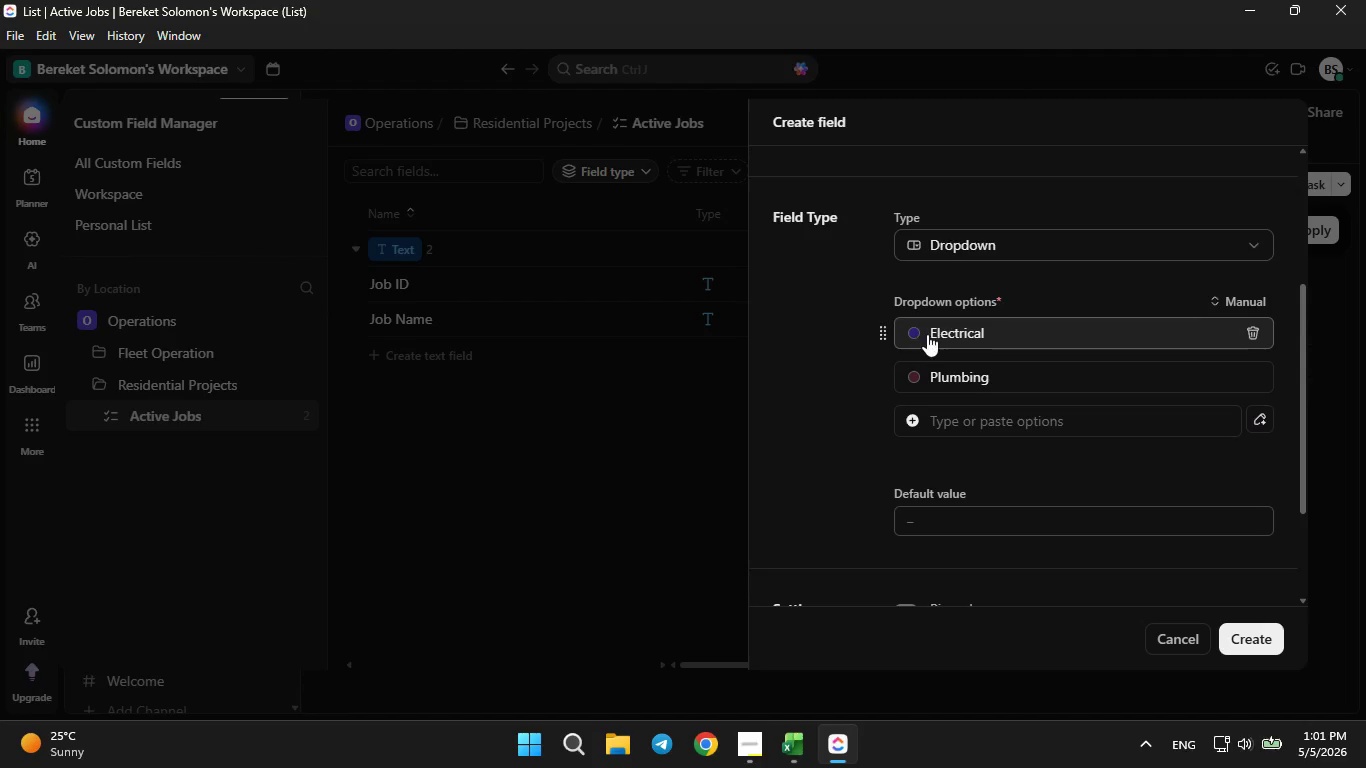 
left_click([919, 335])
 